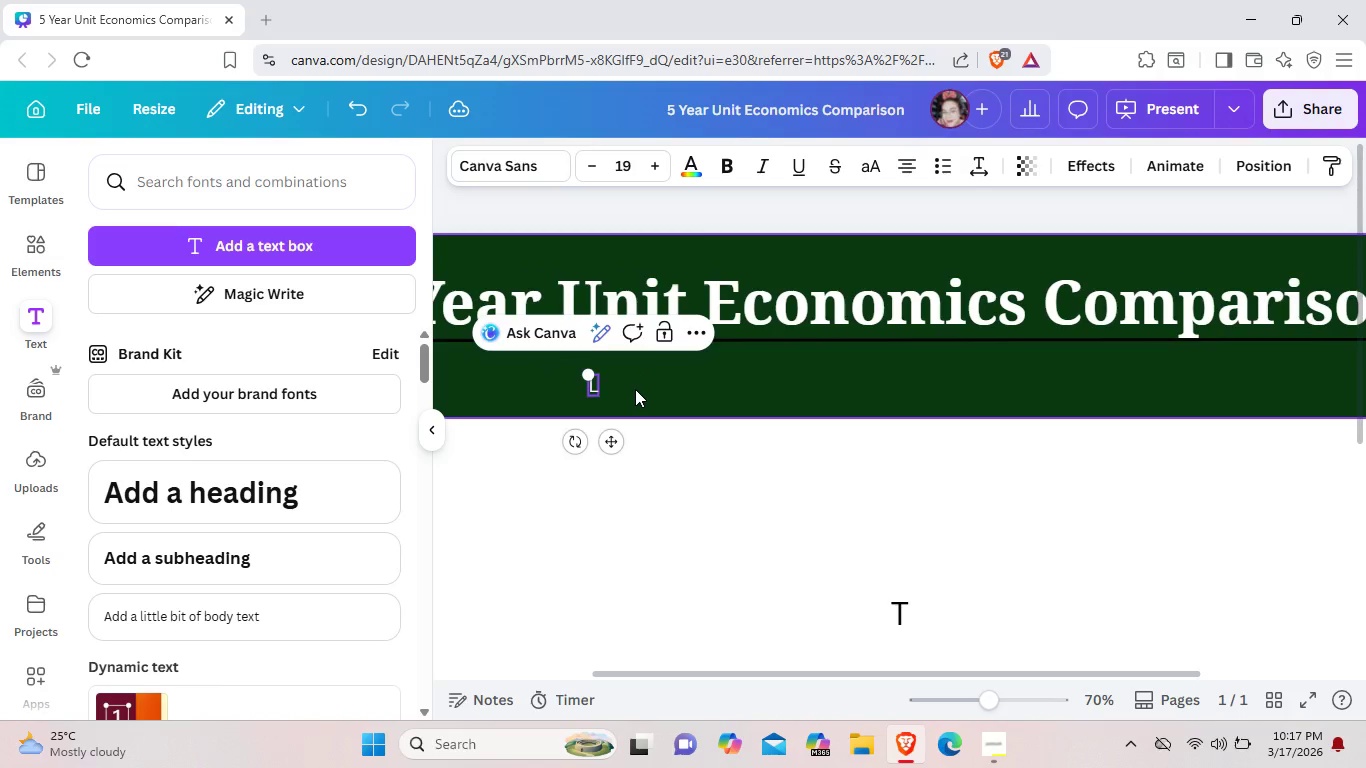 
key(Backspace)
 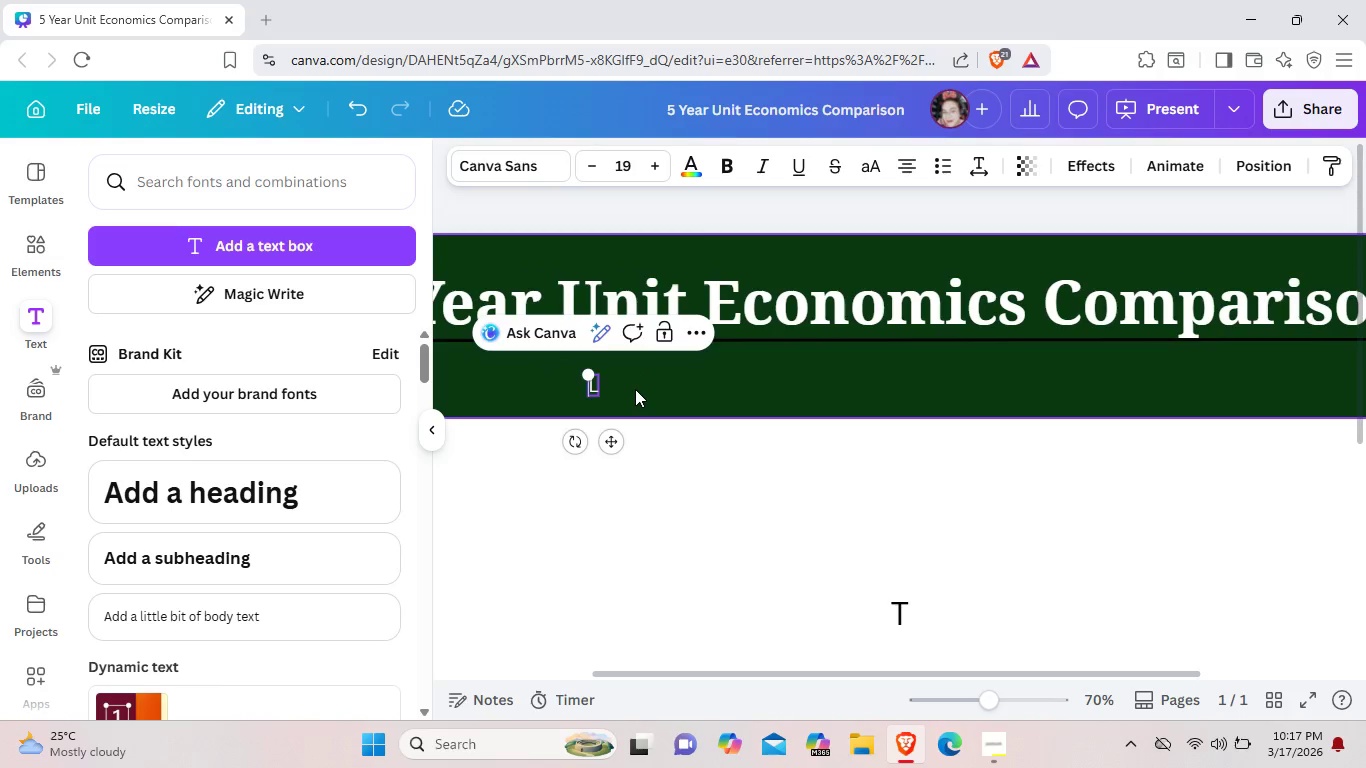 
key(Backspace)
 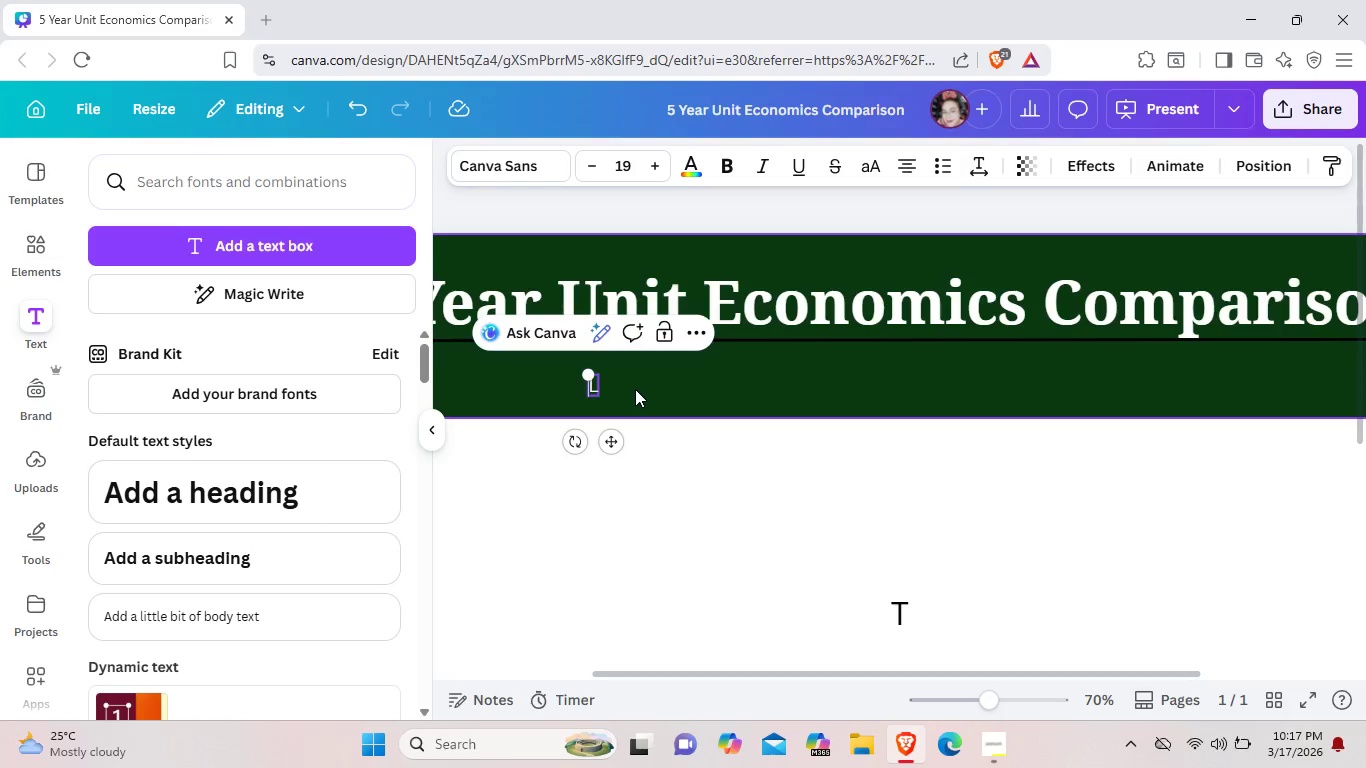 
type(Adi)
key(Backspace)
type(ditina)
 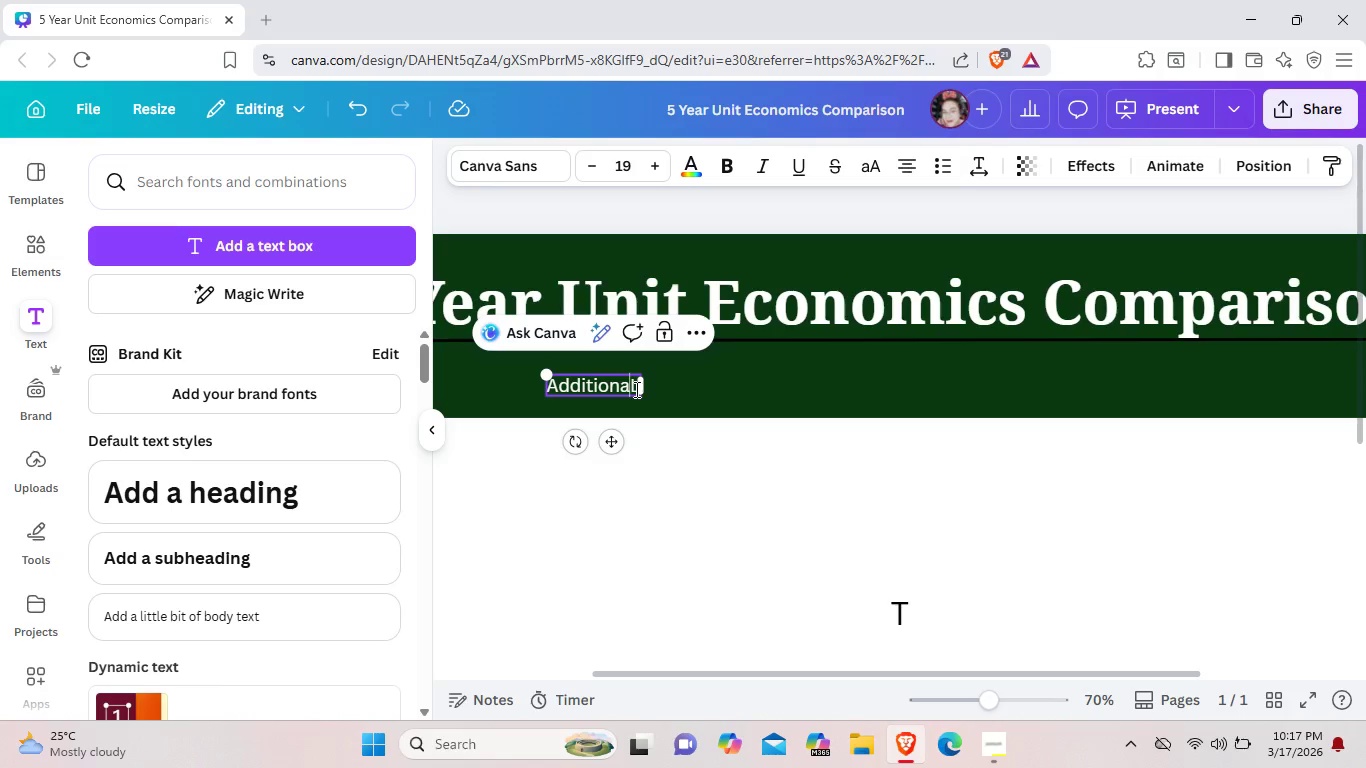 
 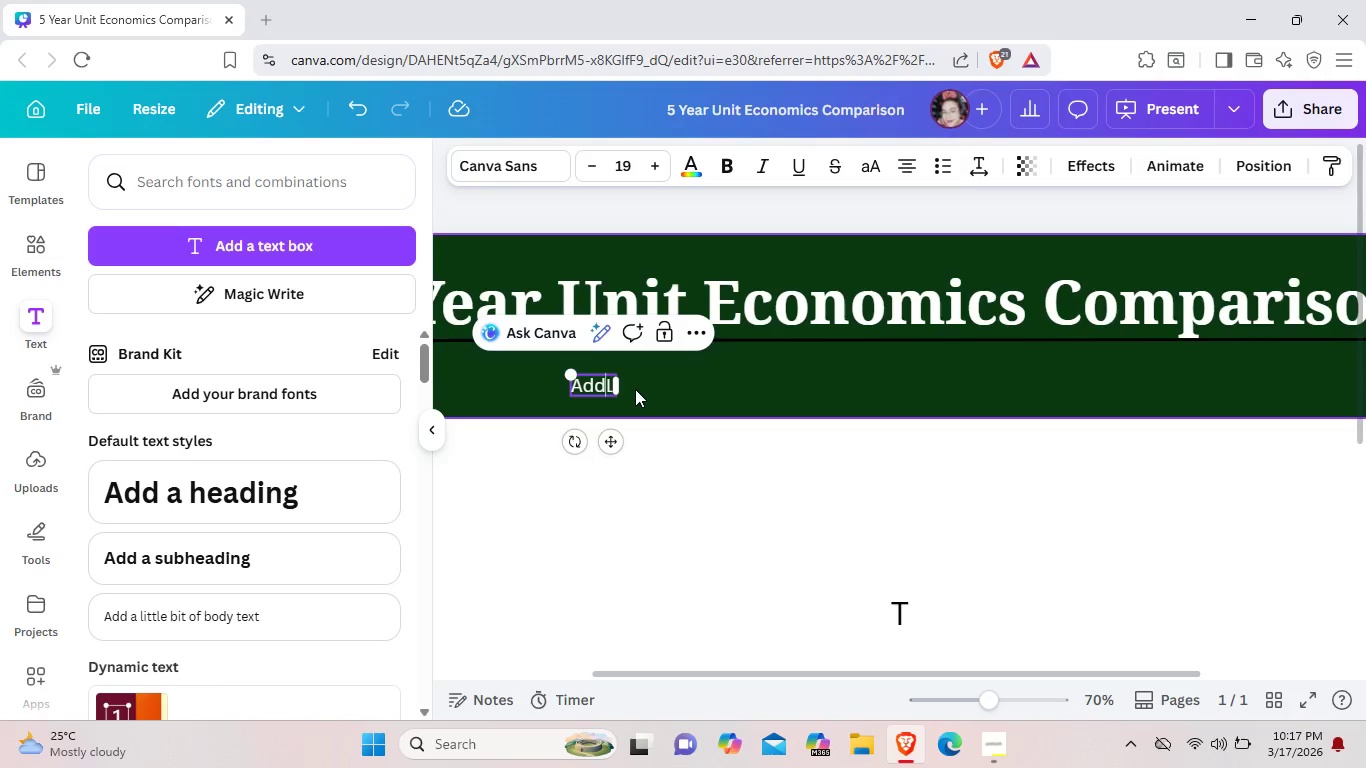 
hold_key(key=O, duration=1.28)
 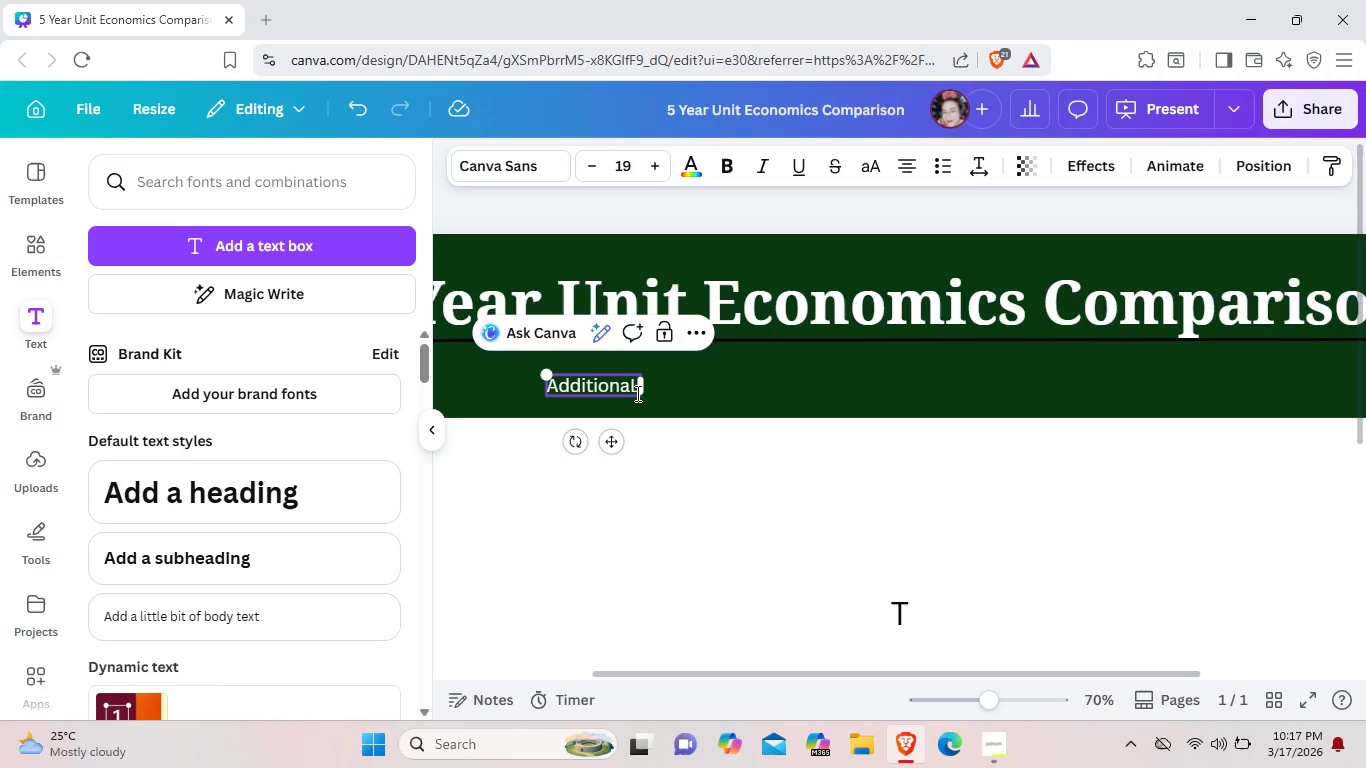 
left_click([636, 393])
 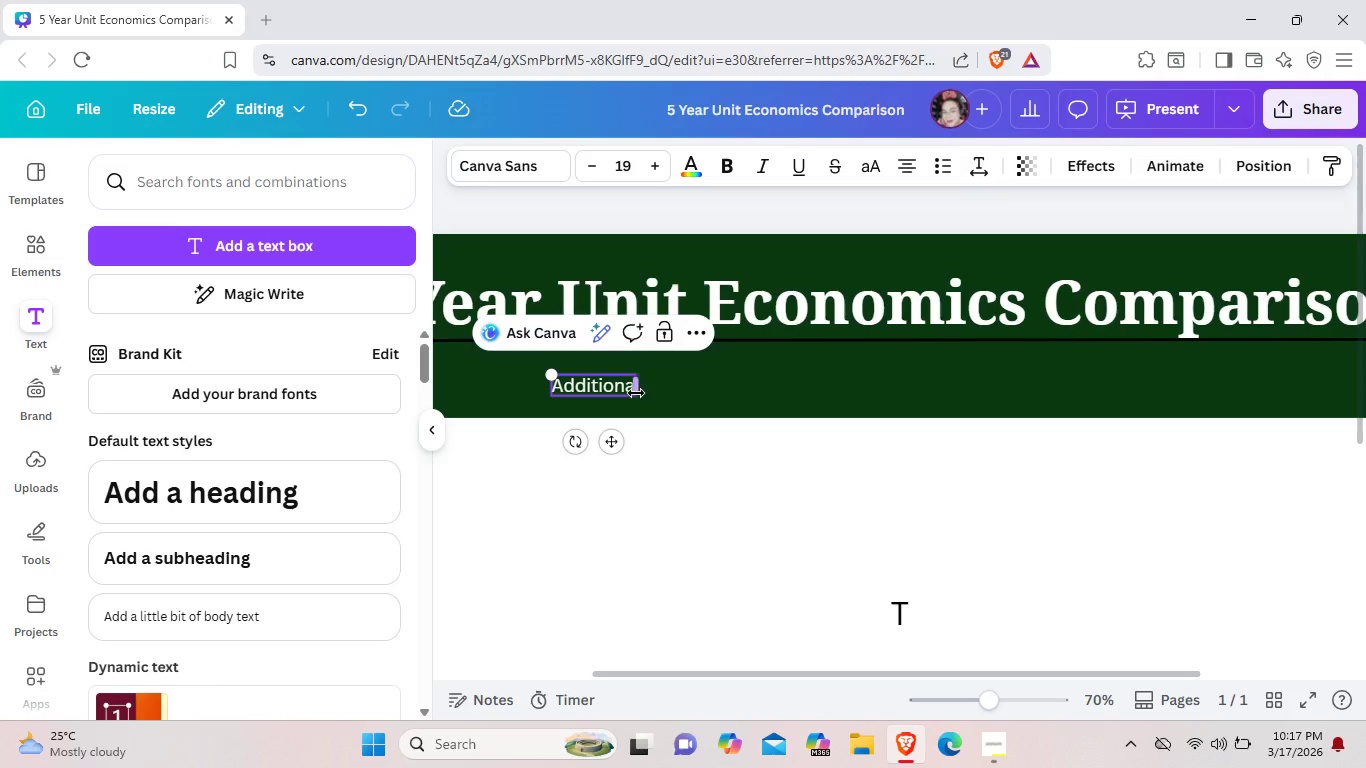 
key(Backspace)
 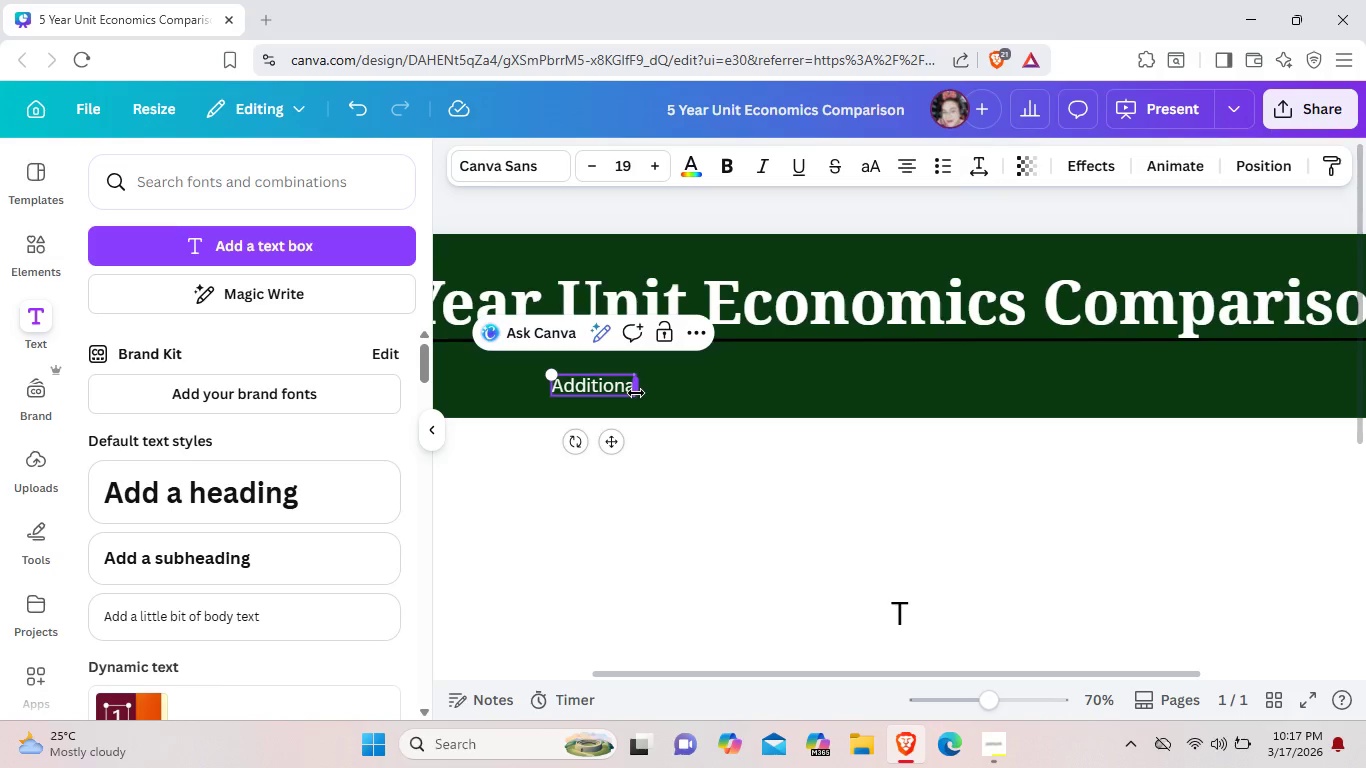 
key(L)
 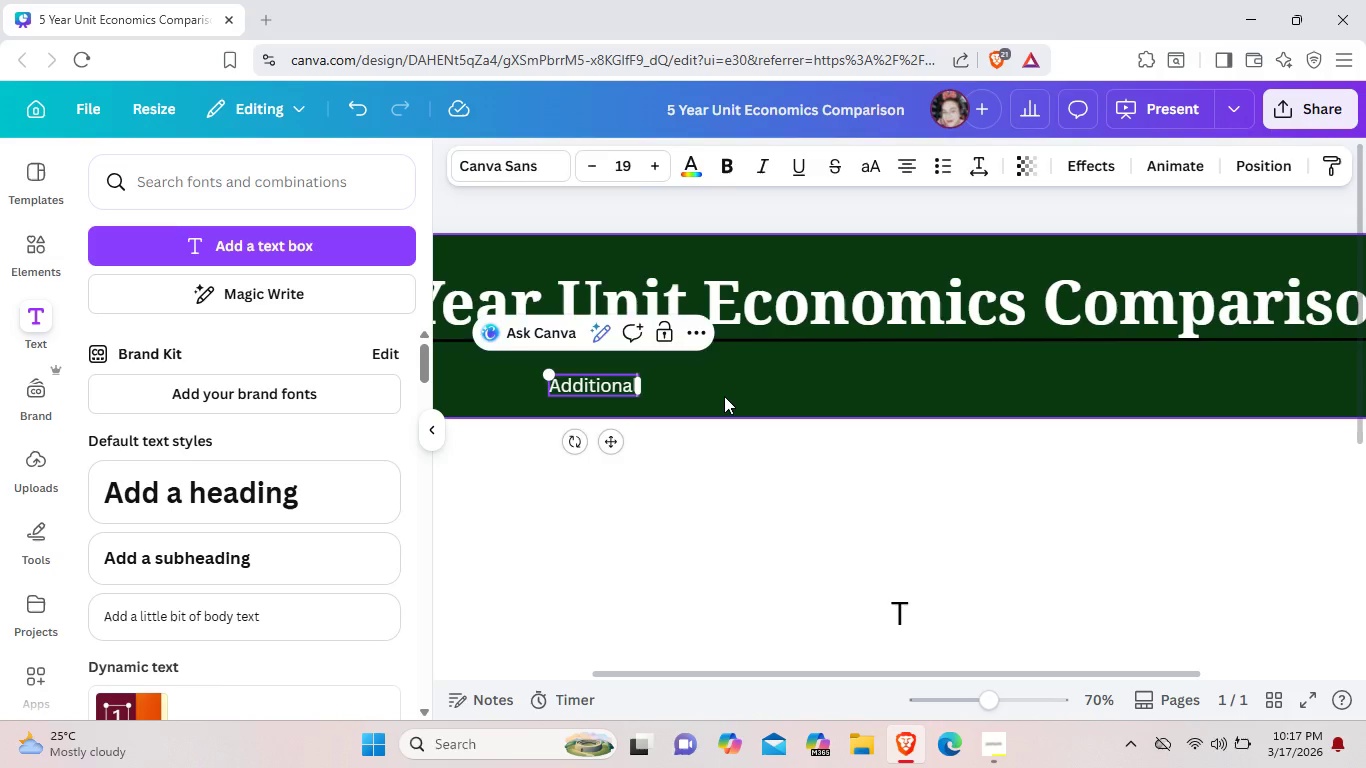 
left_click([724, 396])
 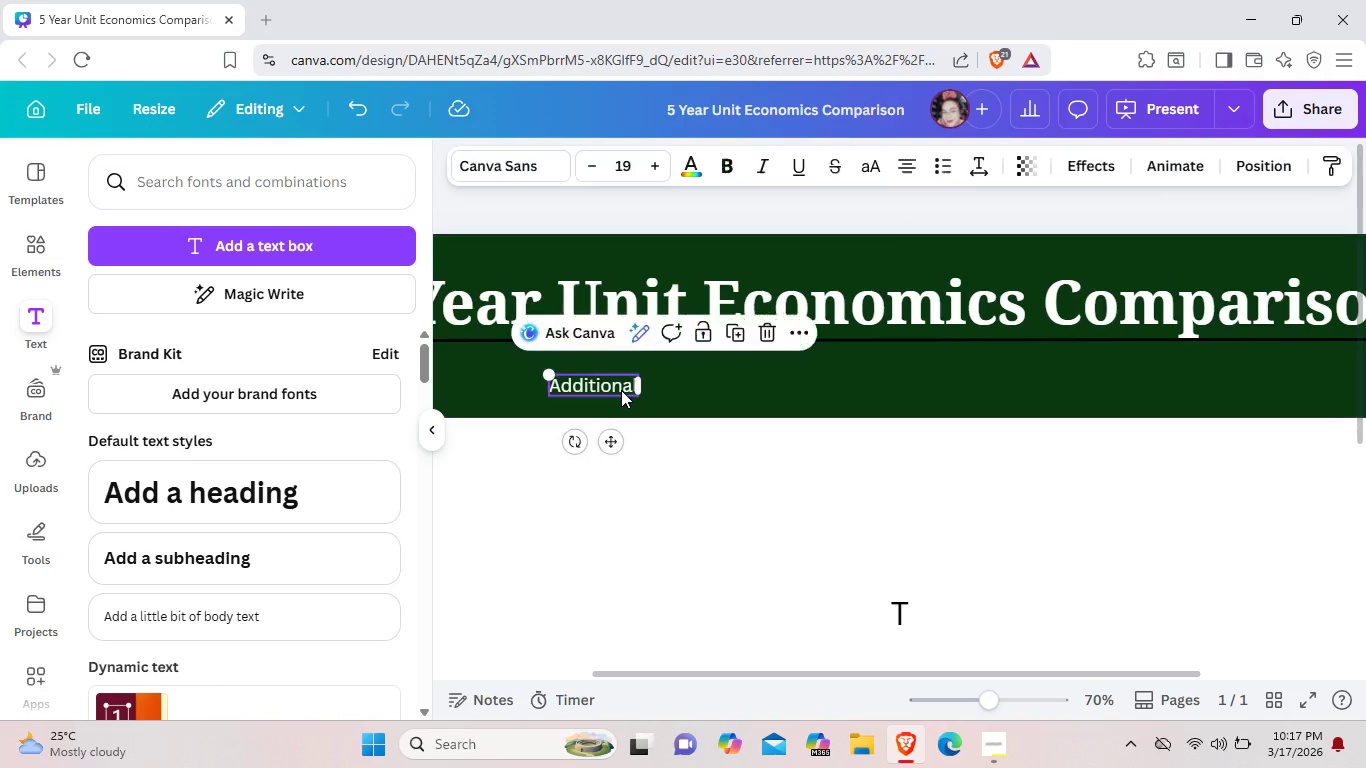 
double_click([621, 390])
 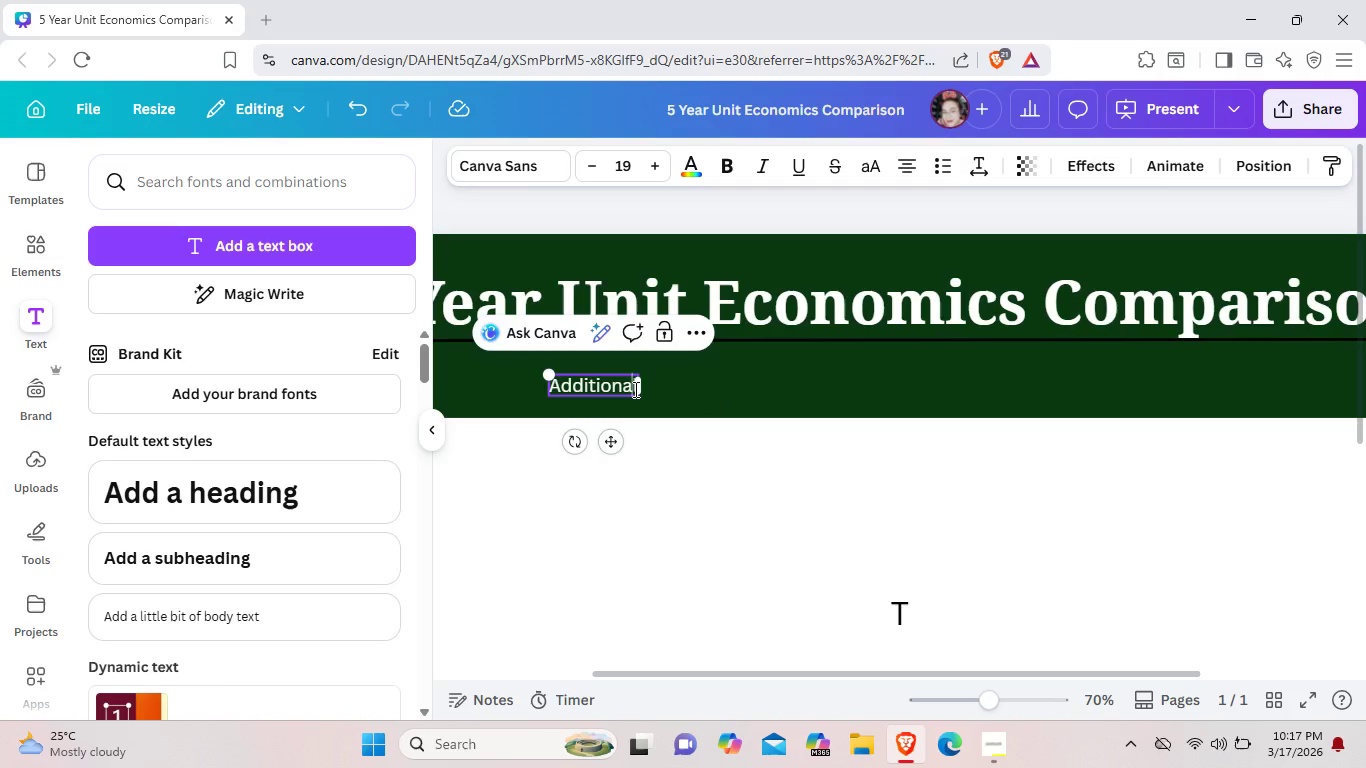 
left_click([634, 389])
 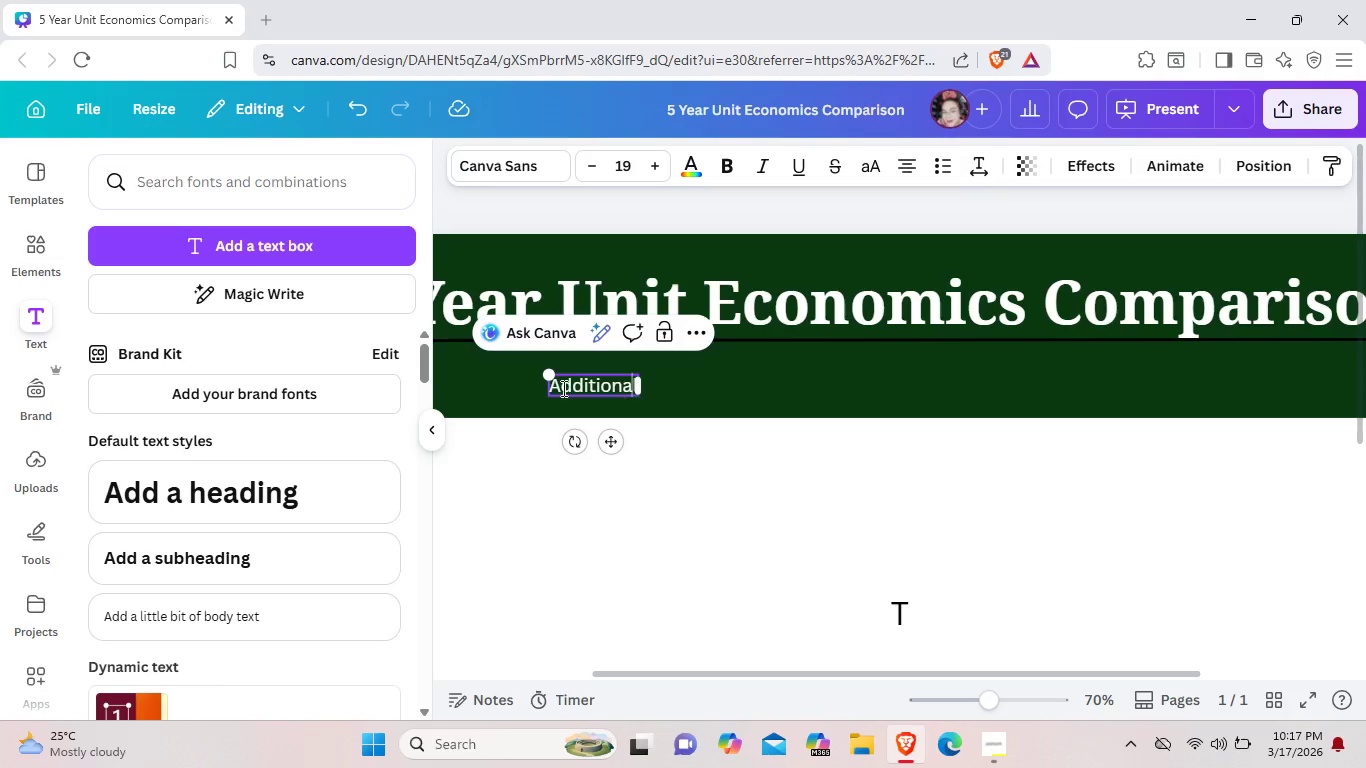 
wait(7.25)
 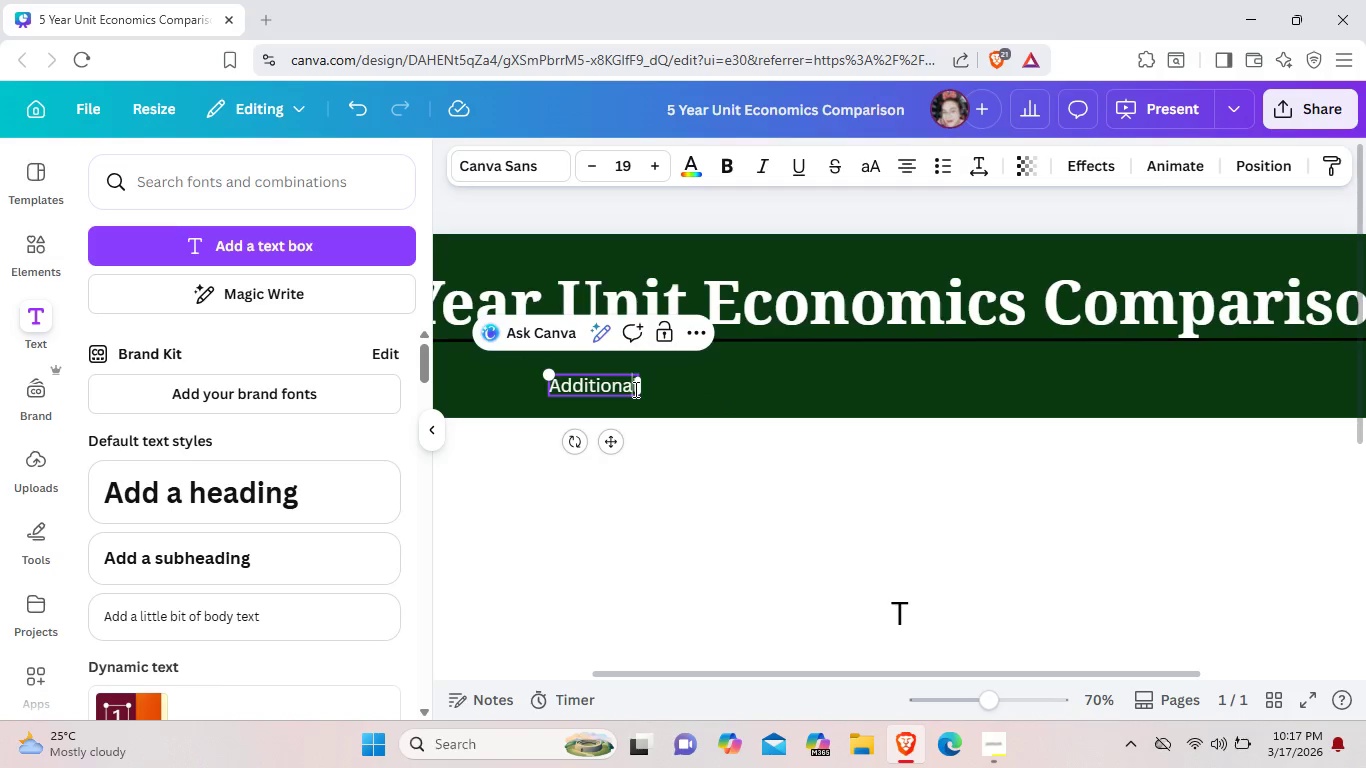 
key(Backspace)
 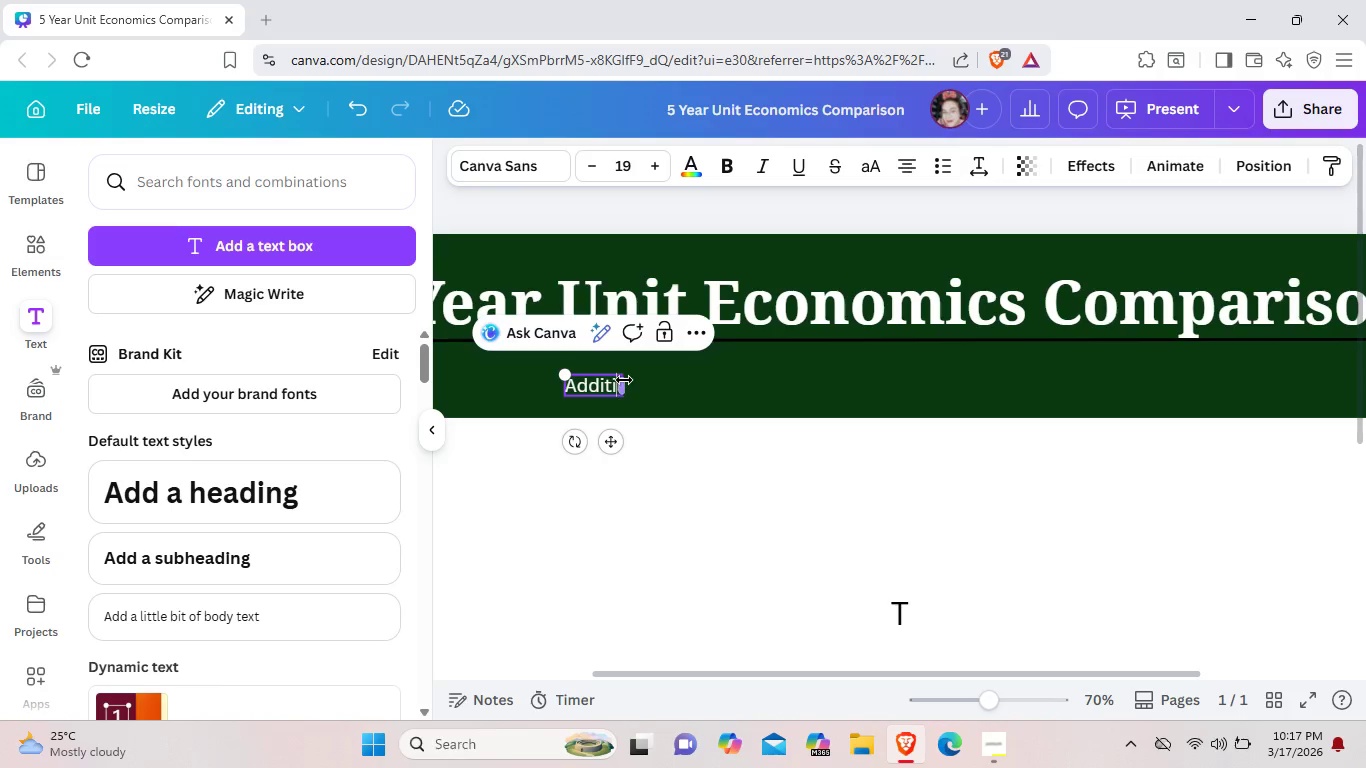 
key(Backspace)
 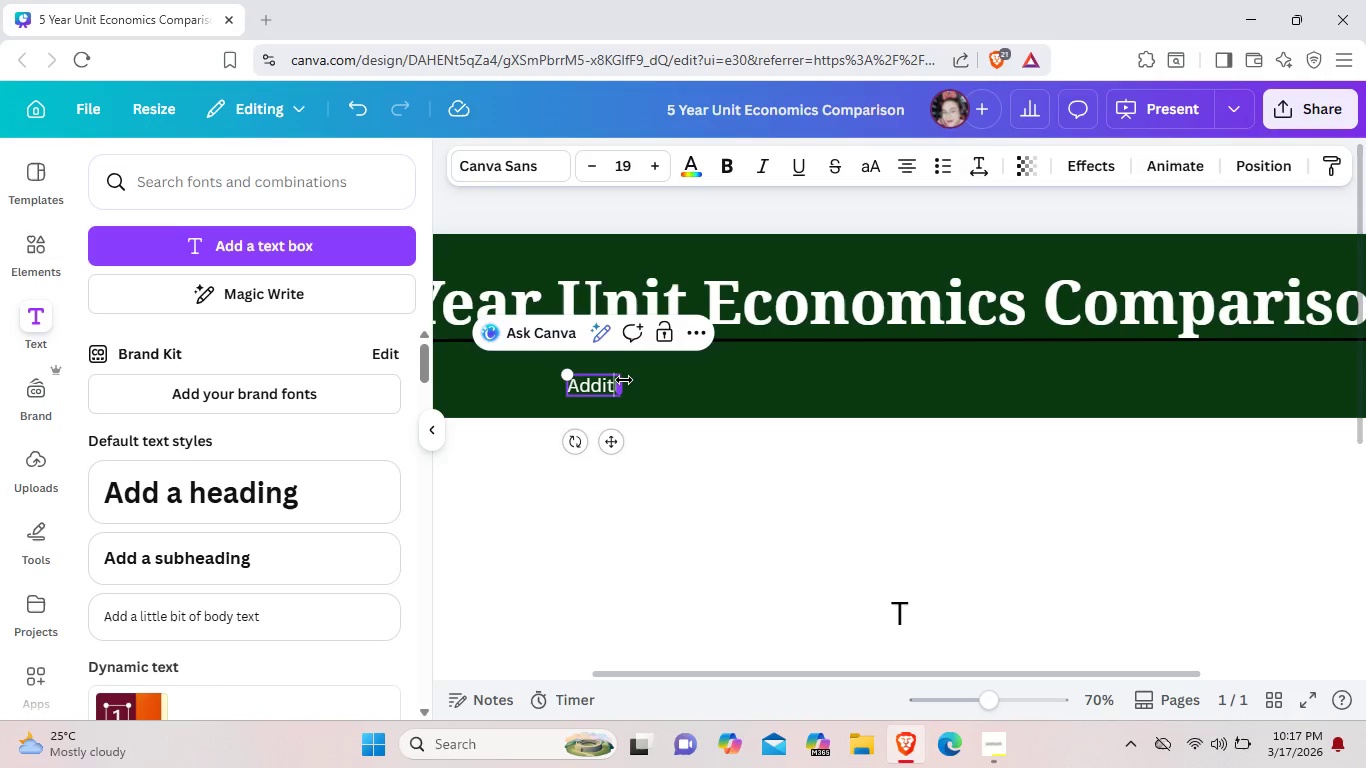 
key(Backspace)
 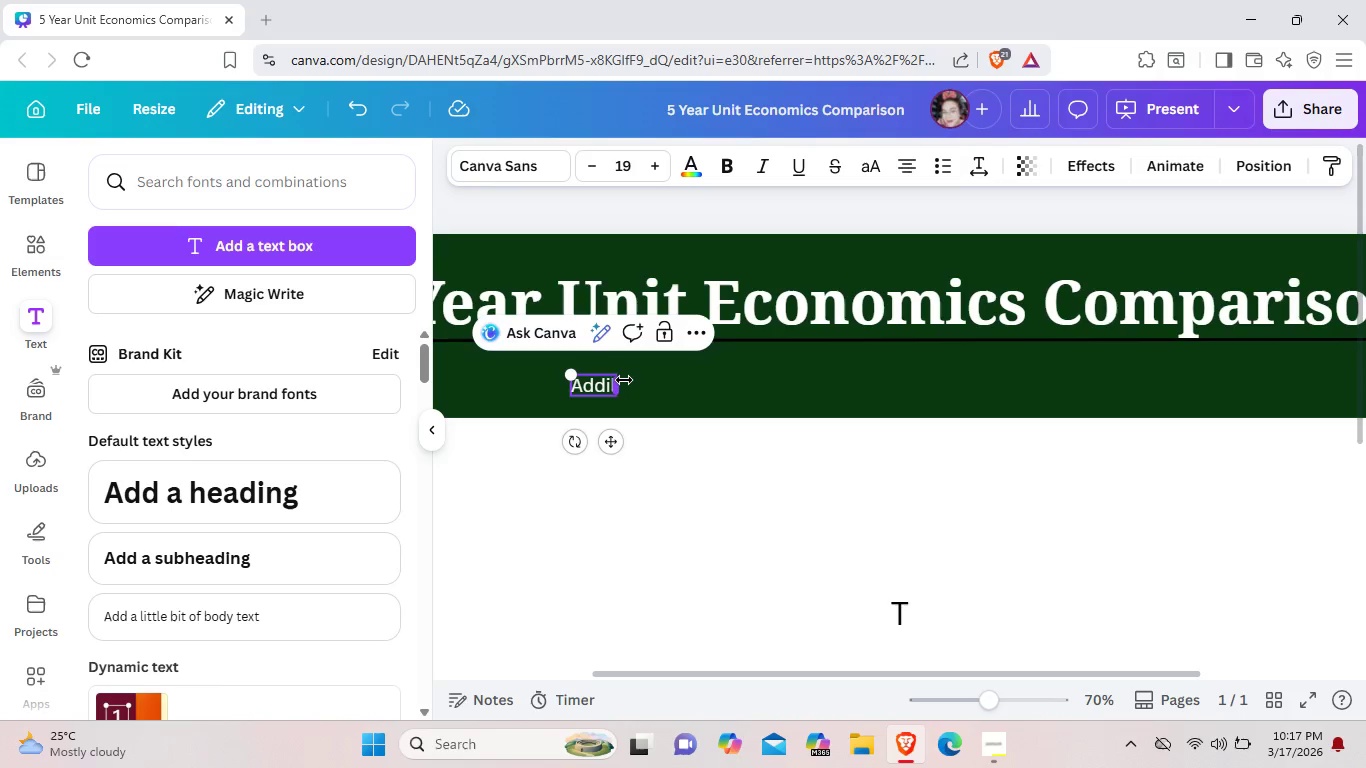 
key(Backspace)
 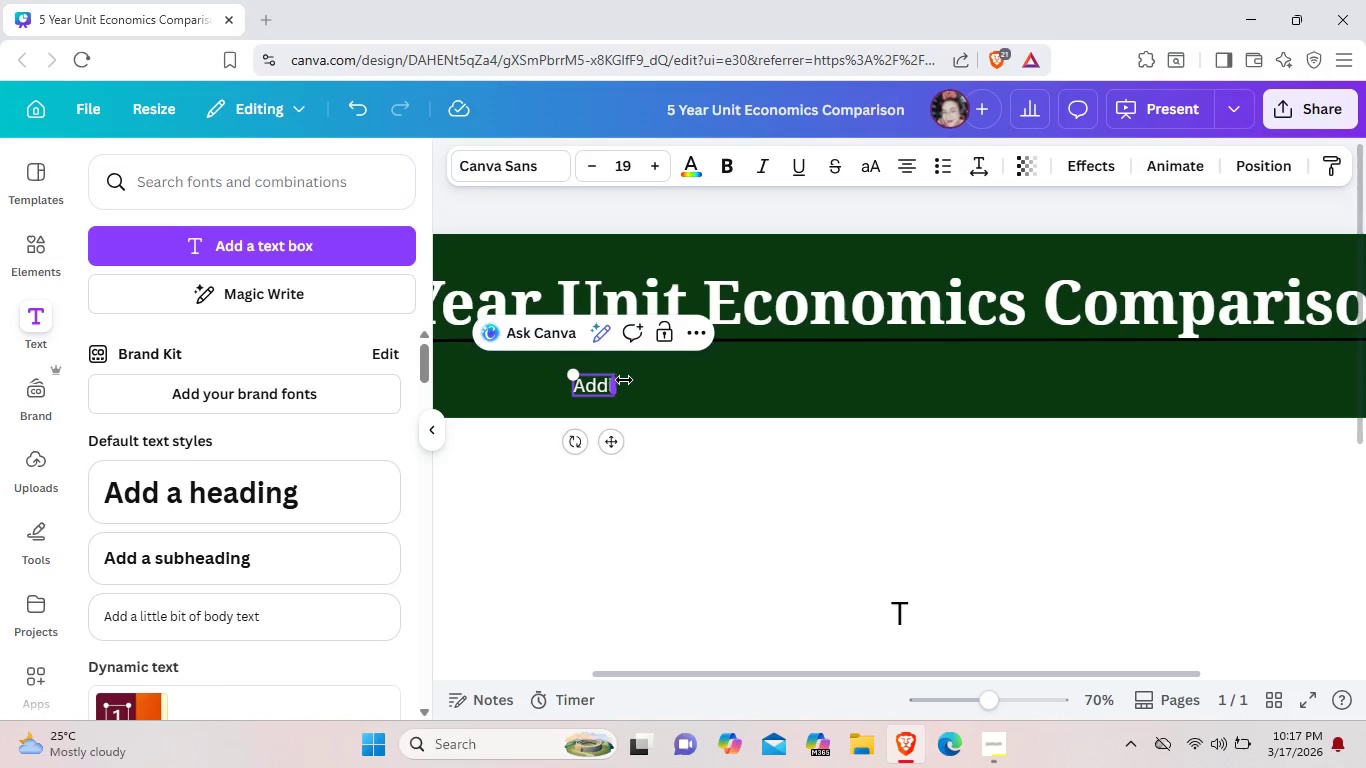 
key(Backspace)
 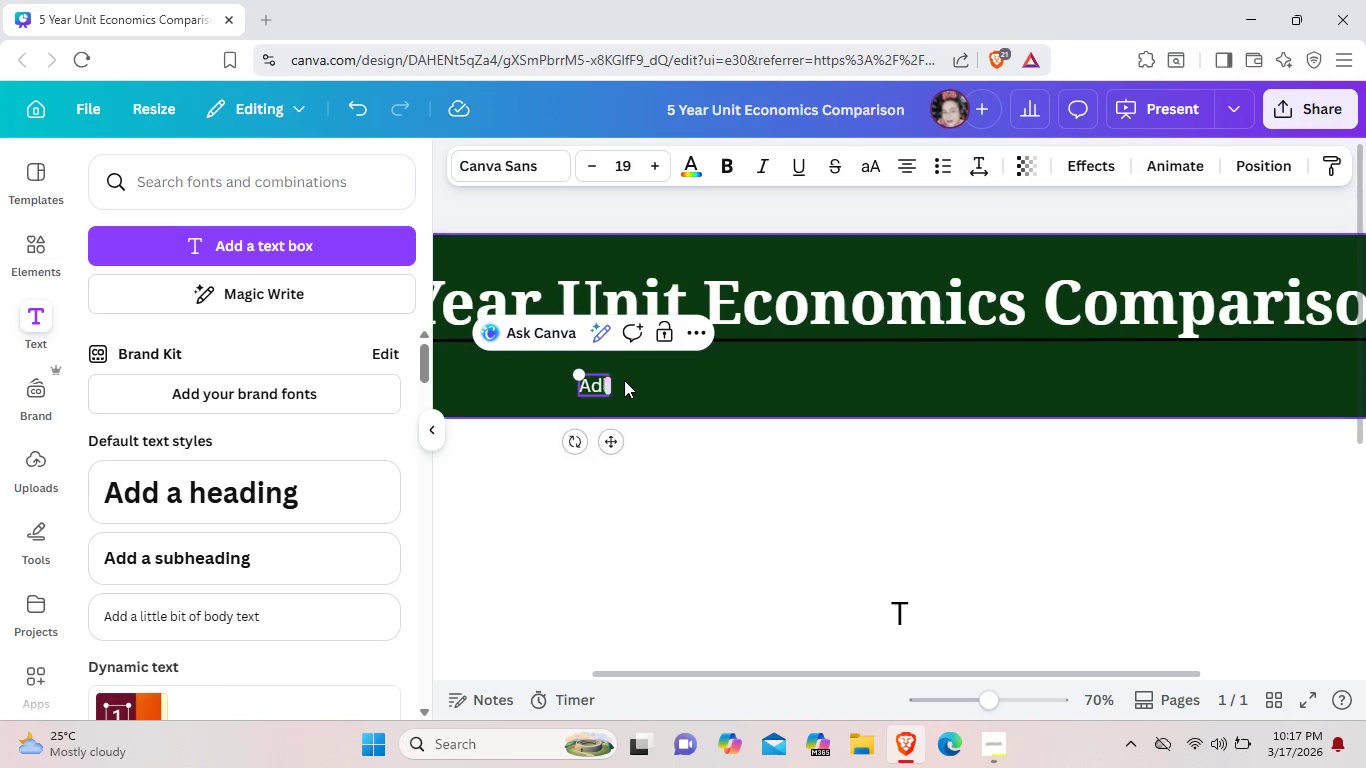 
key(Backspace)
 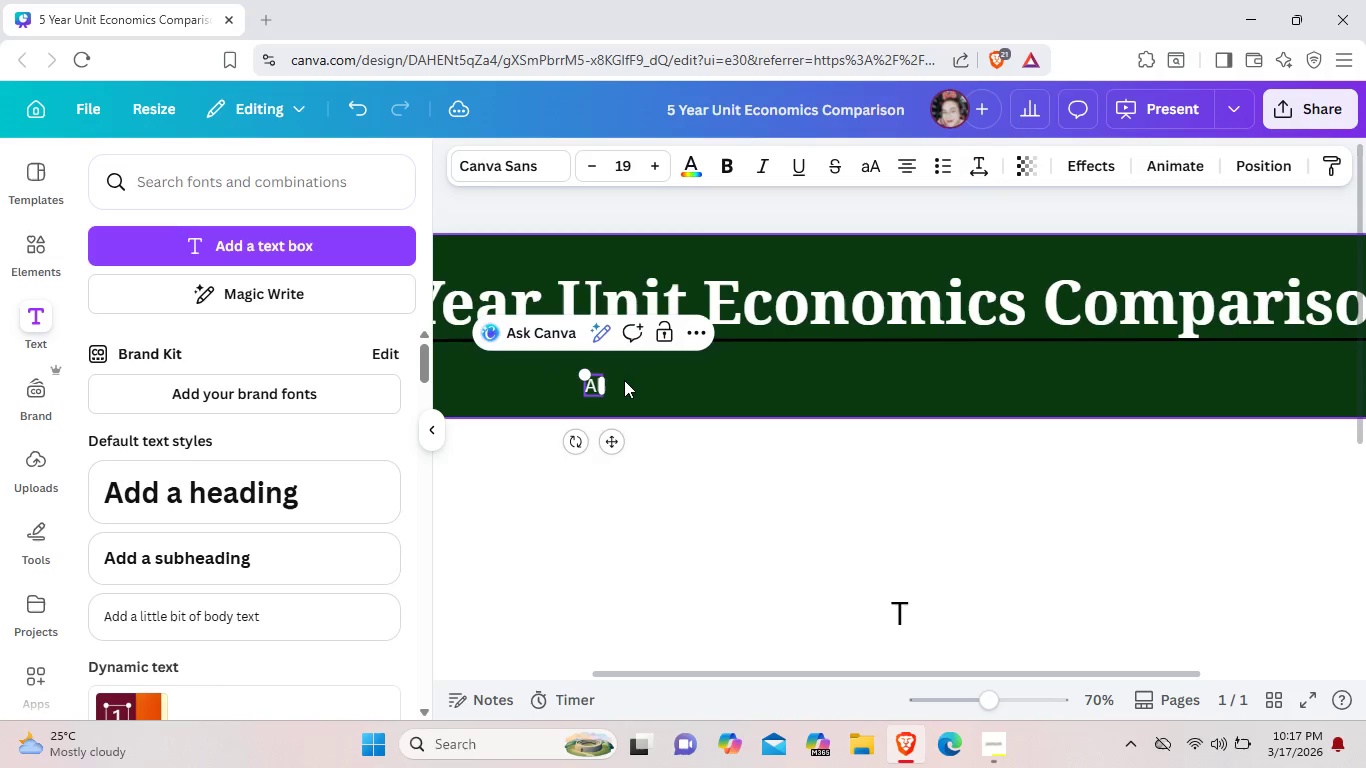 
key(Backspace)
 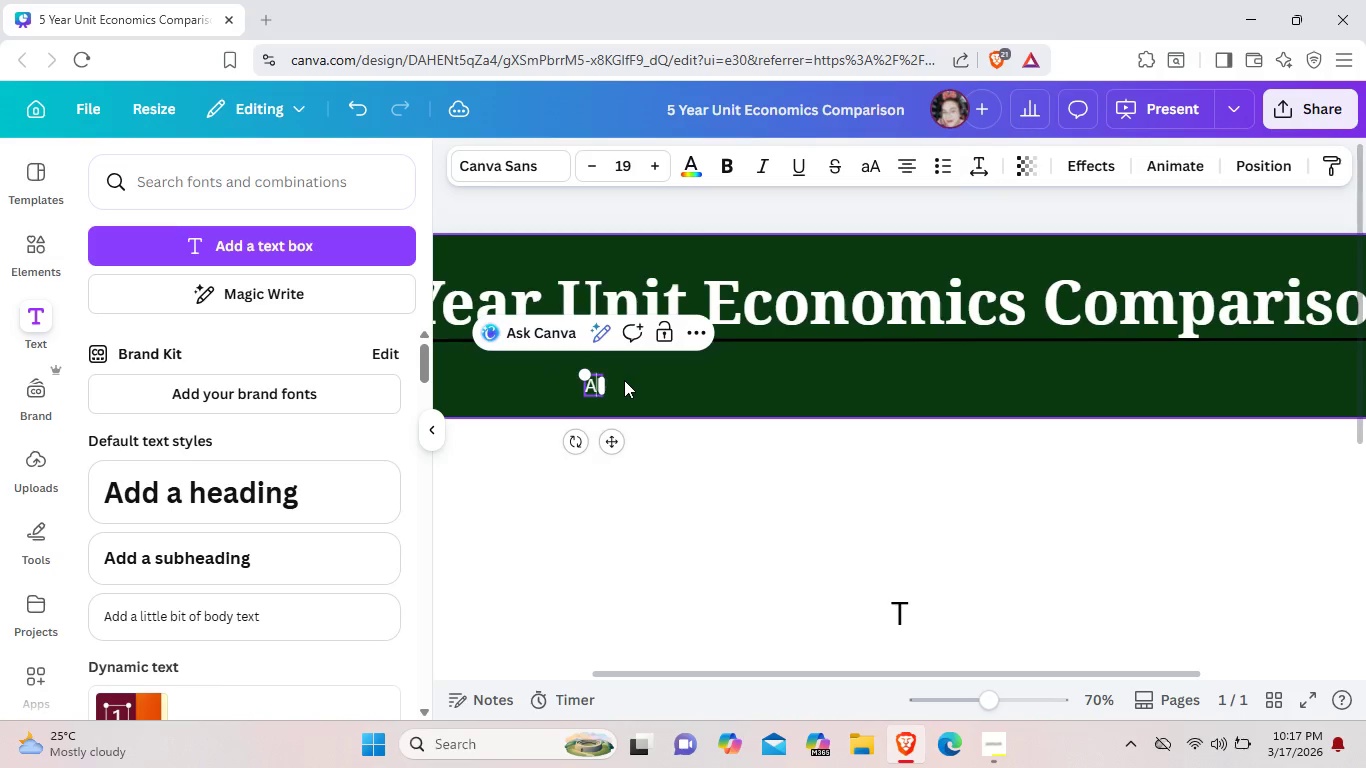 
key(Backspace)
 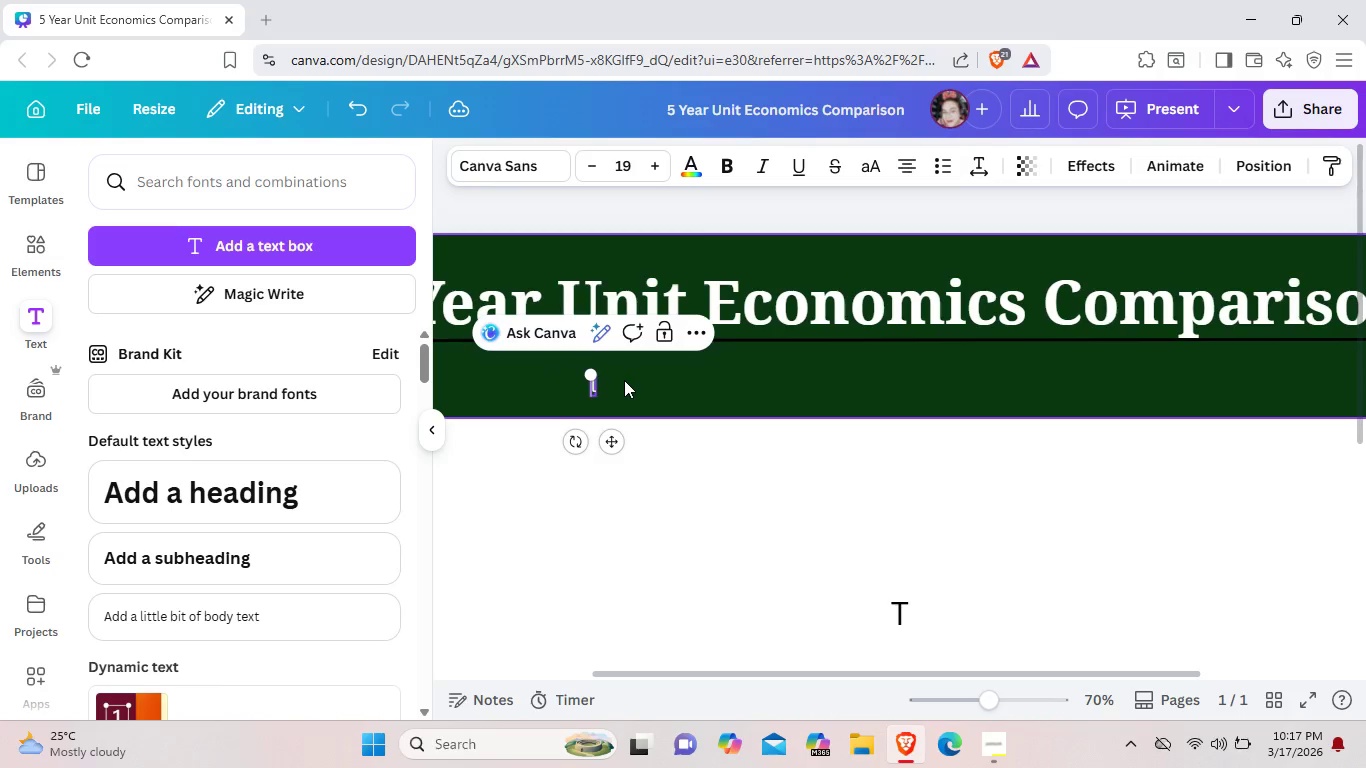 
key(Backspace)
 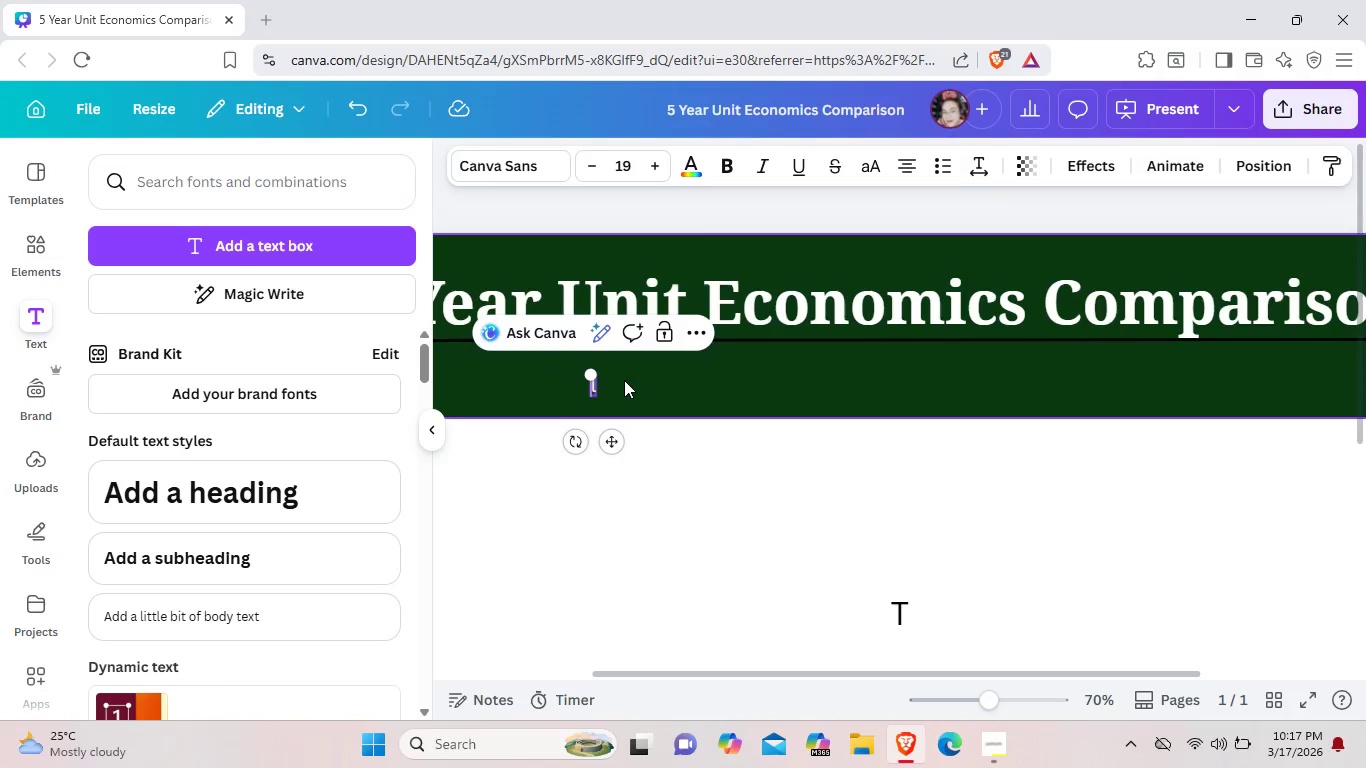 
key(Backspace)
 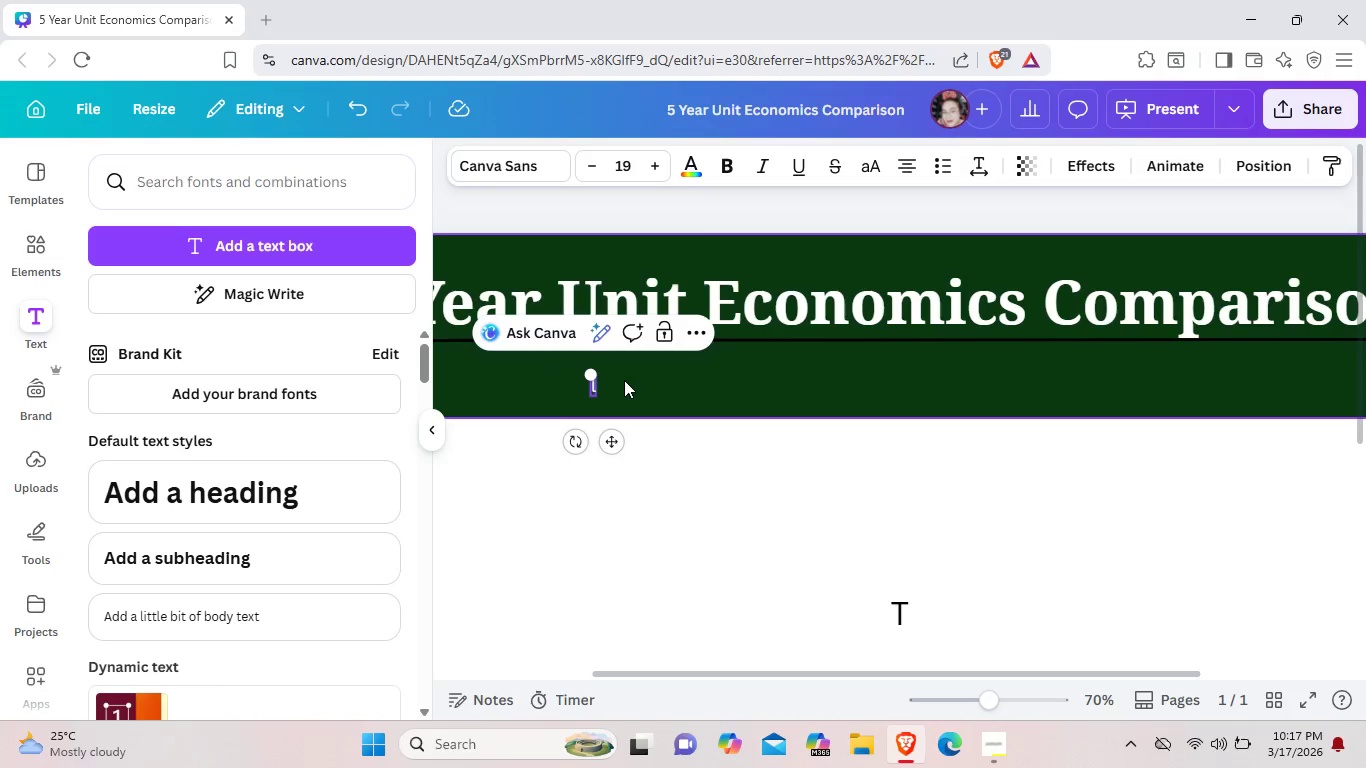 
key(Y)
 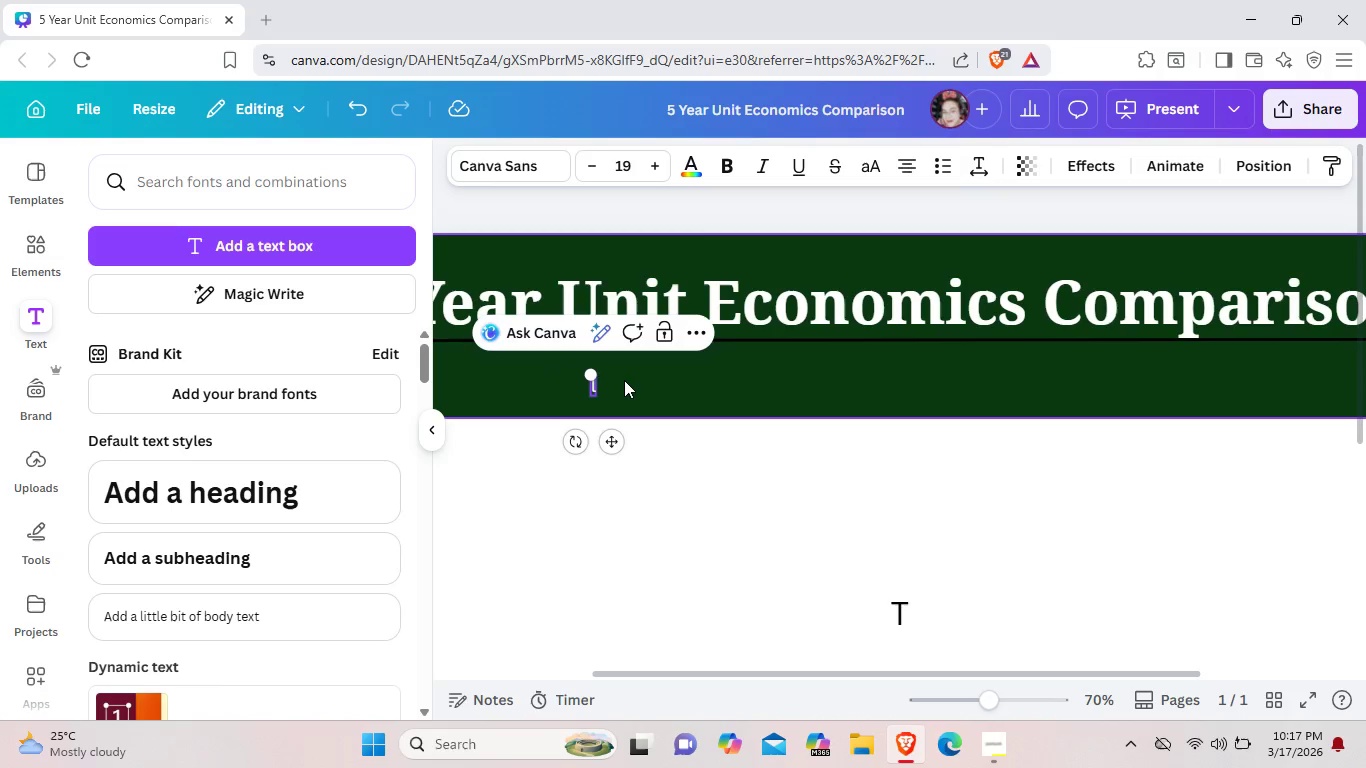 
key(Backspace)
 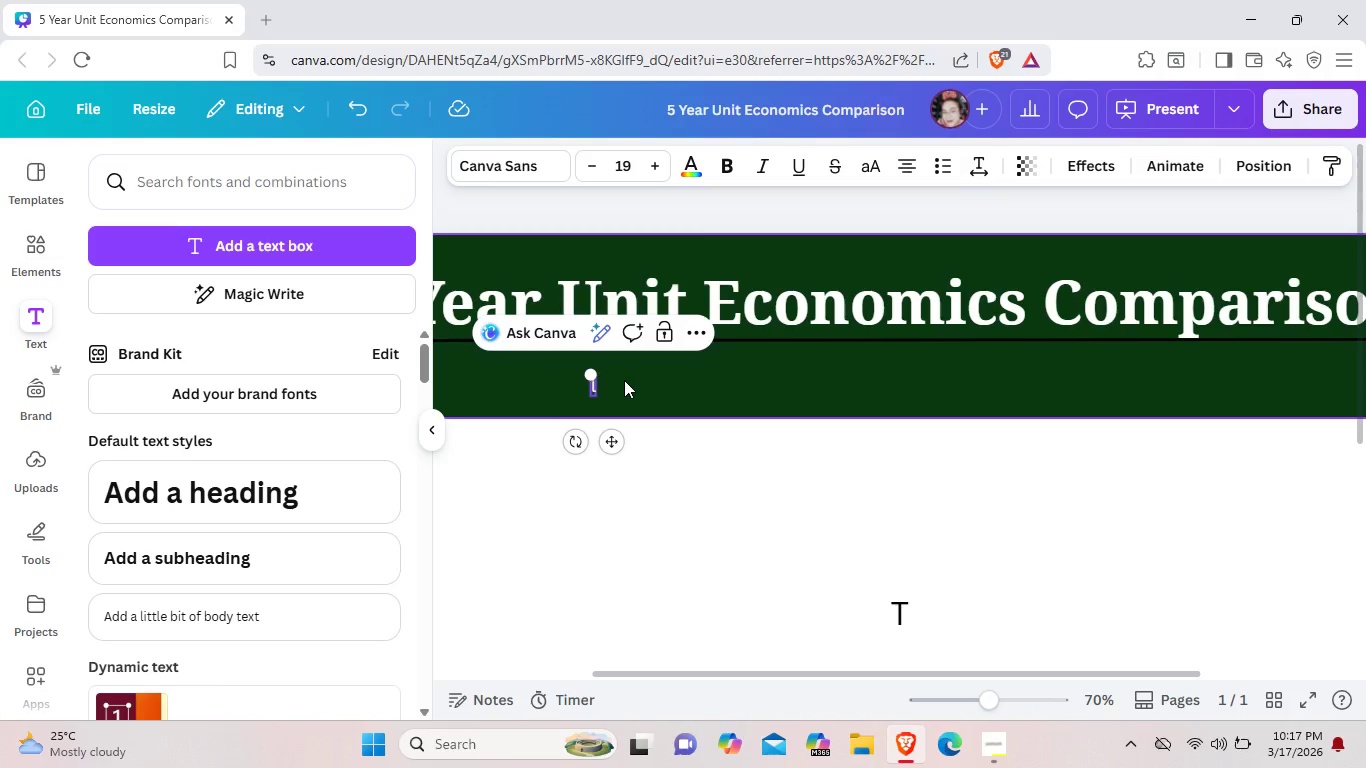 
key(Backspace)
 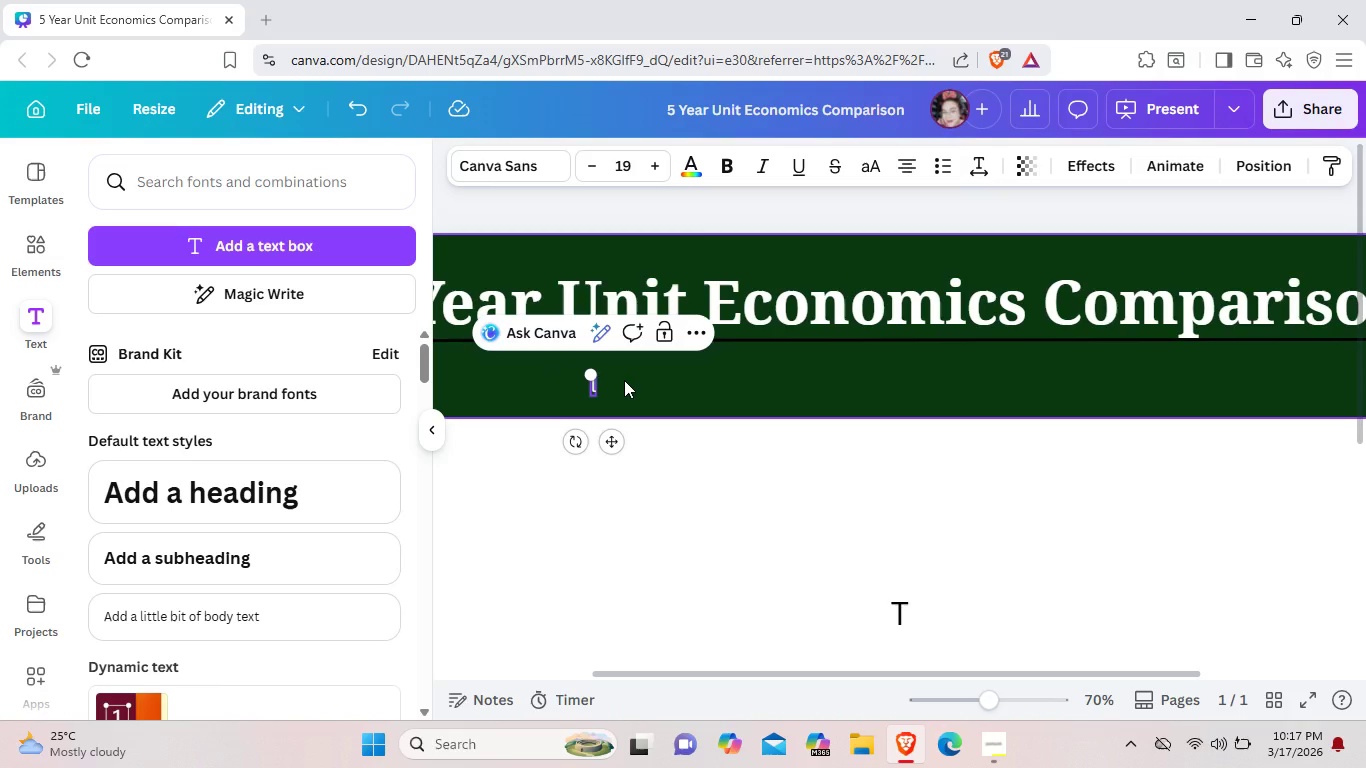 
key(ArrowRight)
 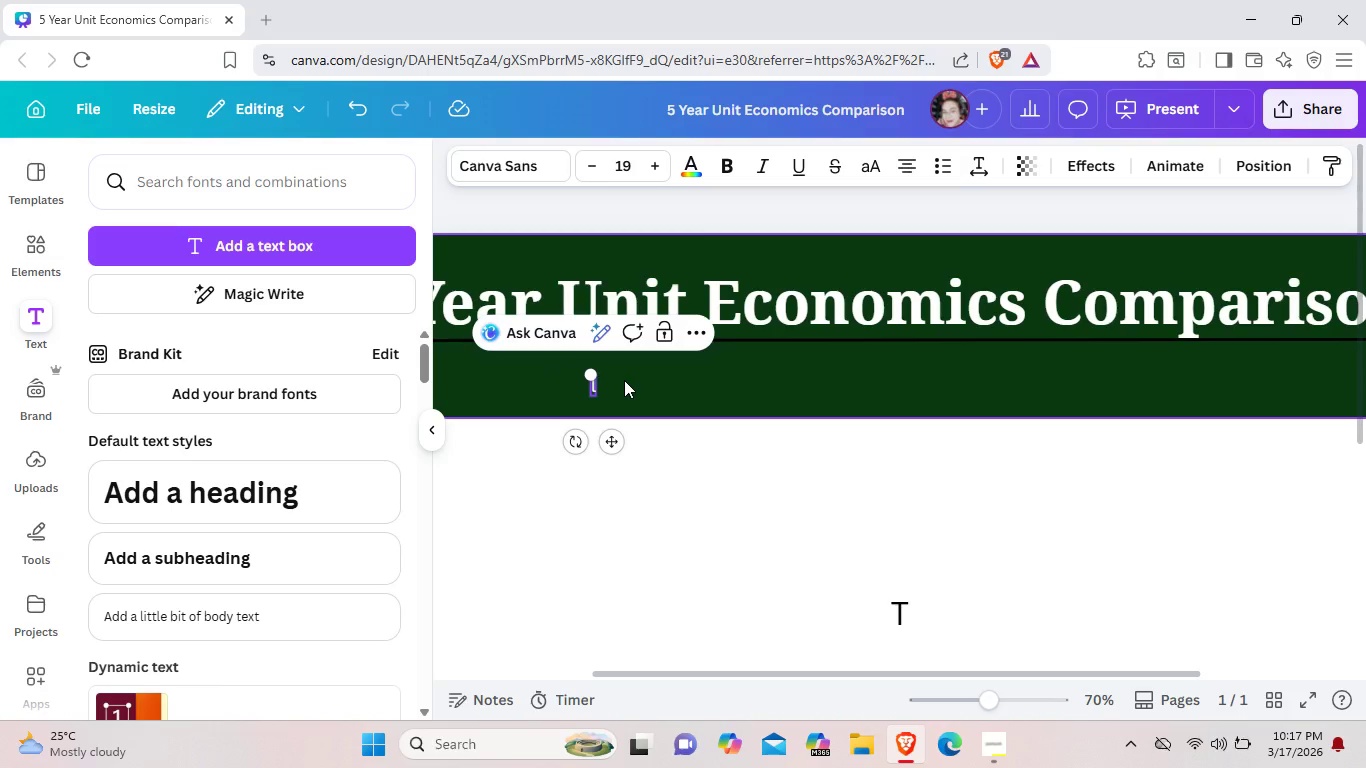 
key(Backspace)
type(TRQ)
key(Backspace)
key(Backspace)
type(RQ)
key(Backspace)
key(Backspace)
type(r)
 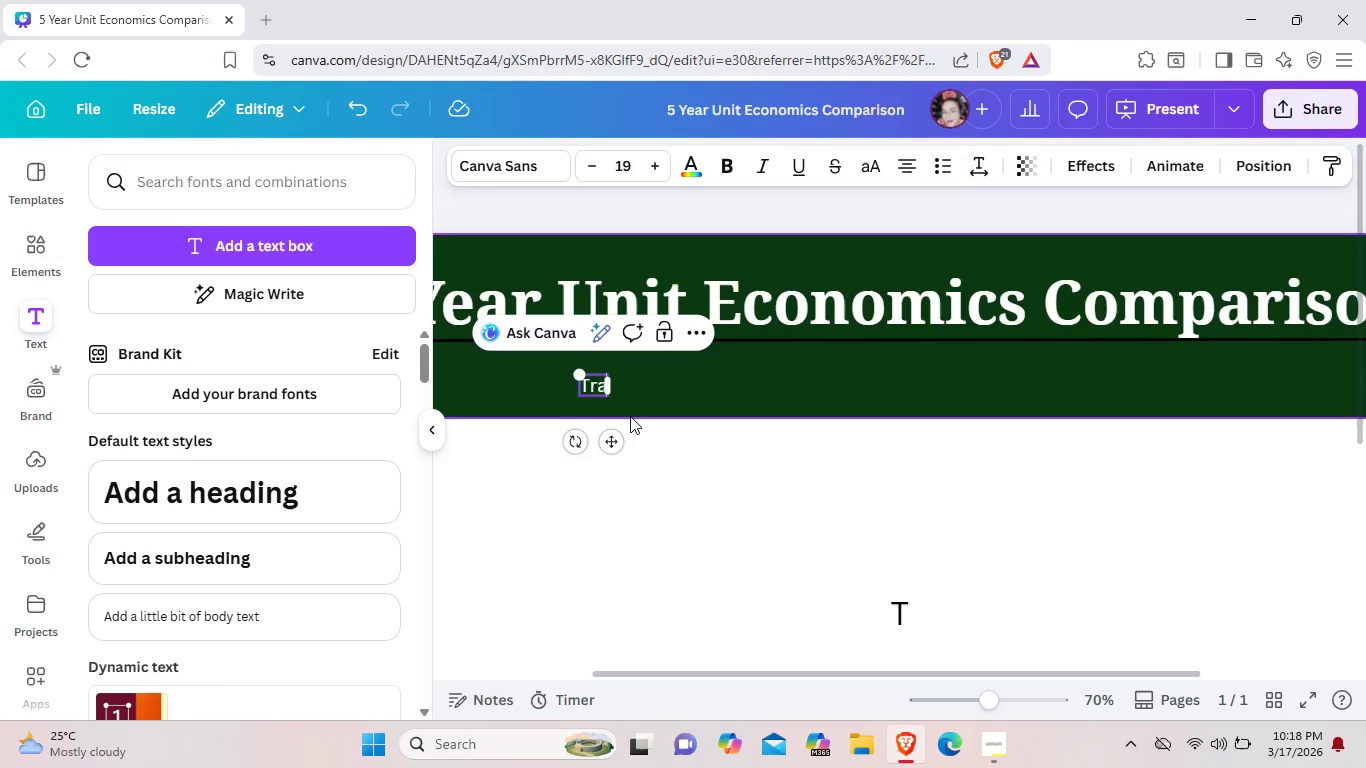 
type(aditional fqq)
key(Backspace)
key(Backspace)
type(a)
key(Backspace)
type(ARM )
 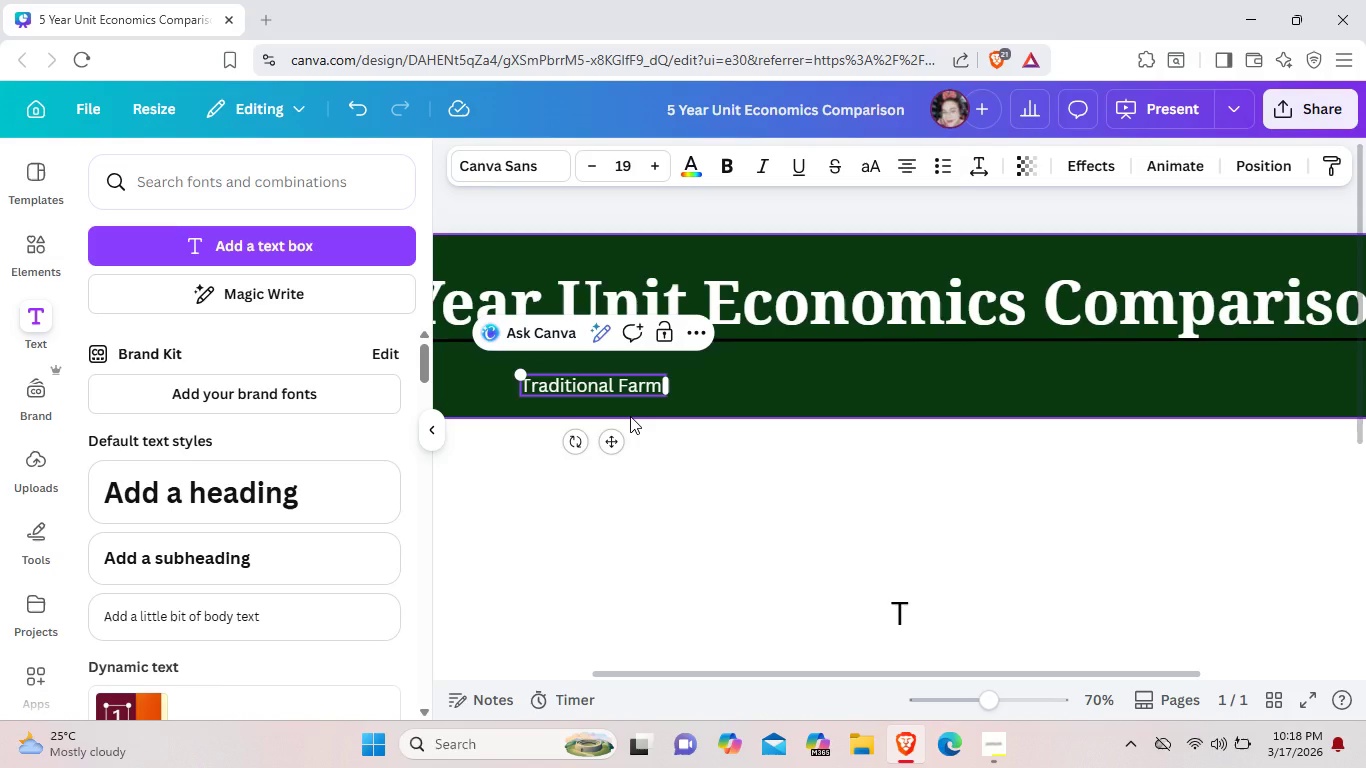 
hold_key(key=CapsLock, duration=0.33)
 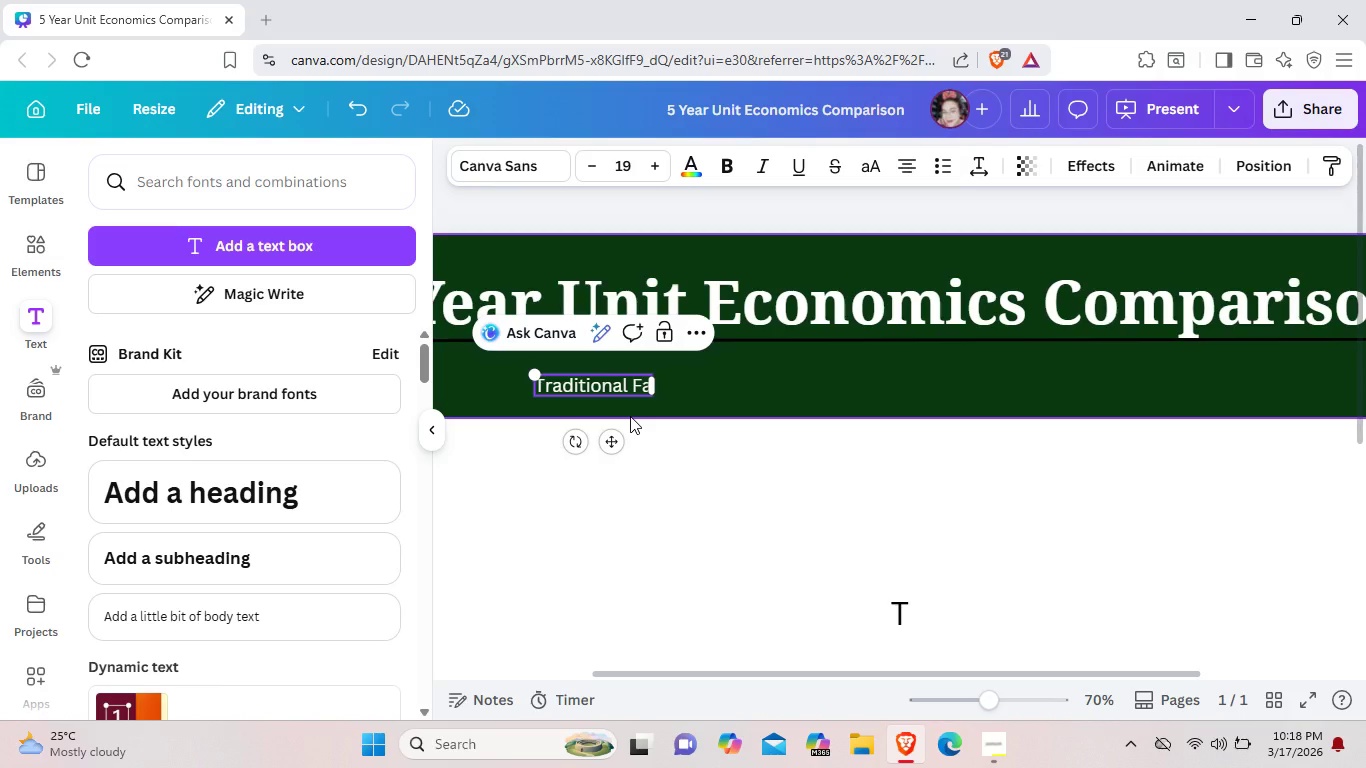 
type( 9)
key(Backspace)
type((A)
key(Backspace)
type(SD)
key(Backspace)
key(Backspace)
 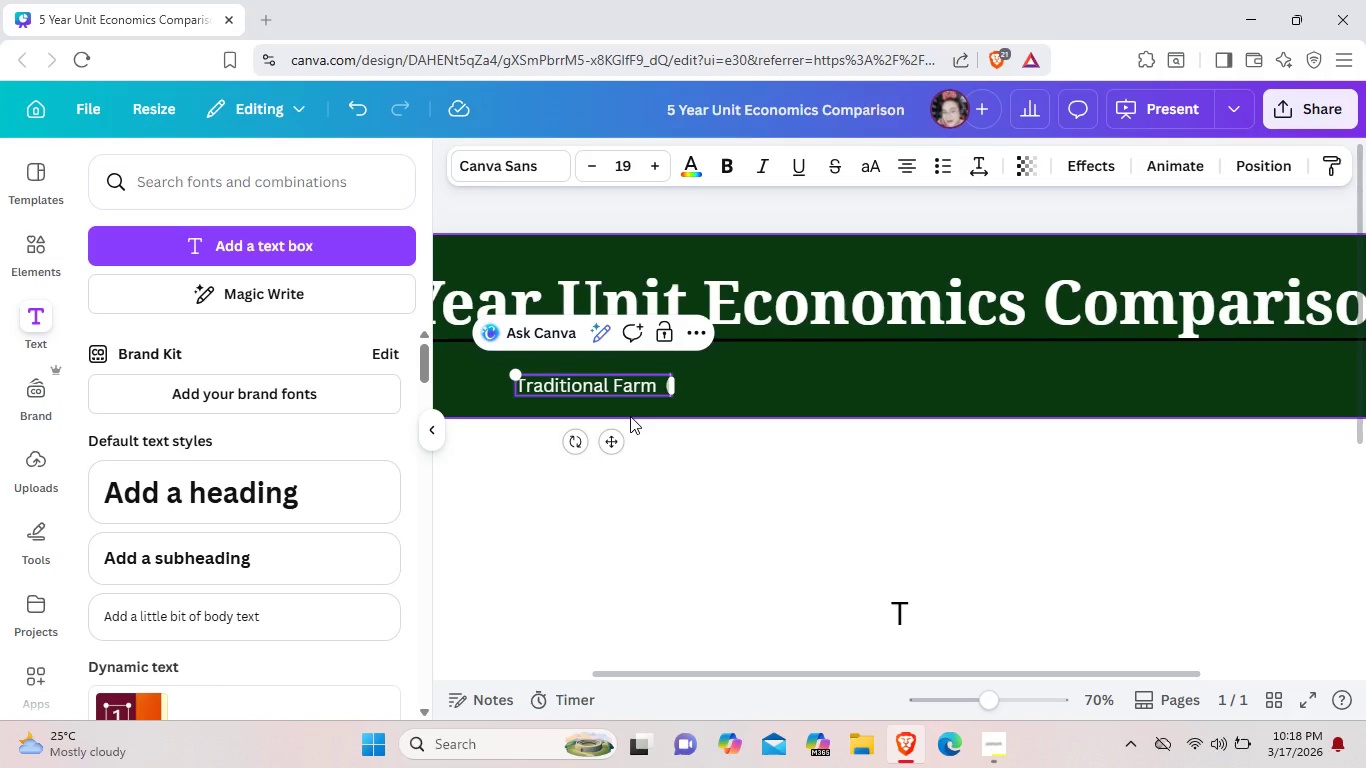 
hold_key(key=CapsLock, duration=0.44)
 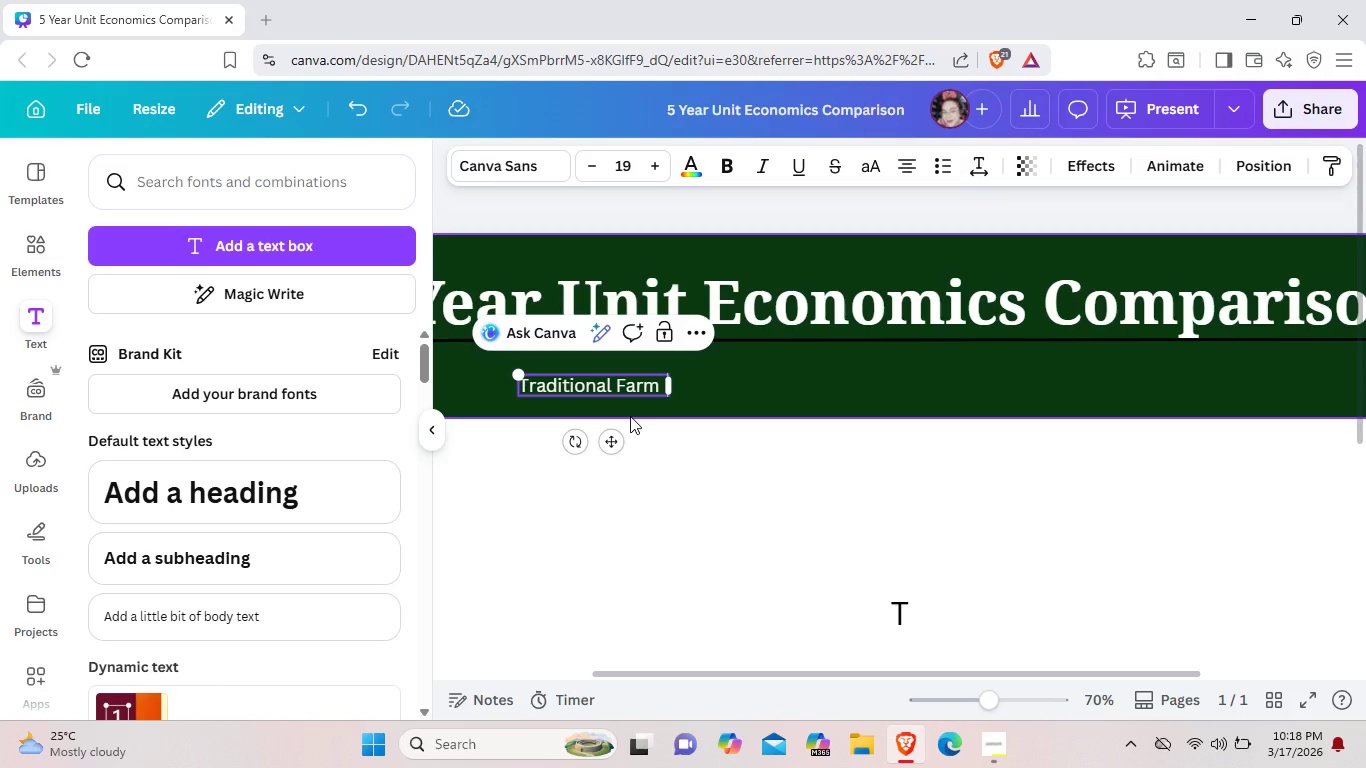 
hold_key(key=CapsLock, duration=1.12)
 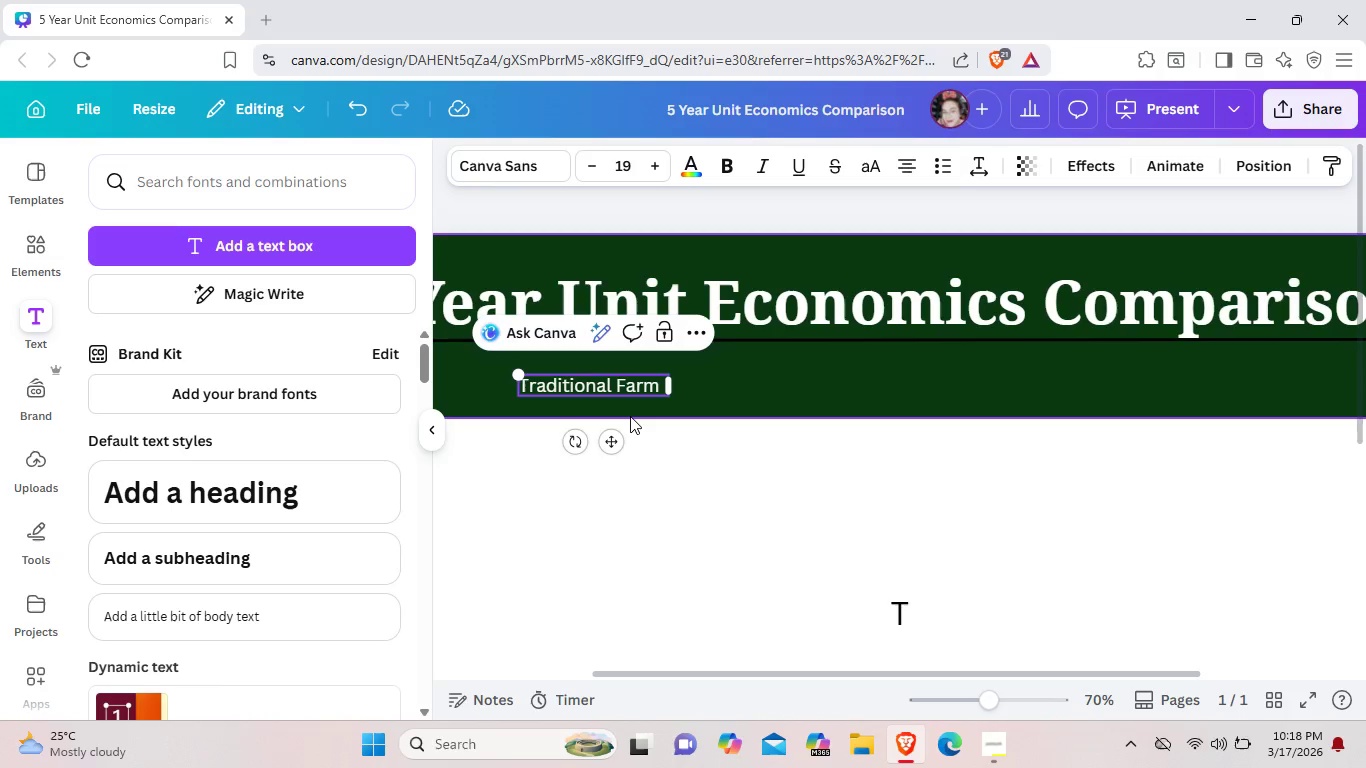 
wait(7.44)
 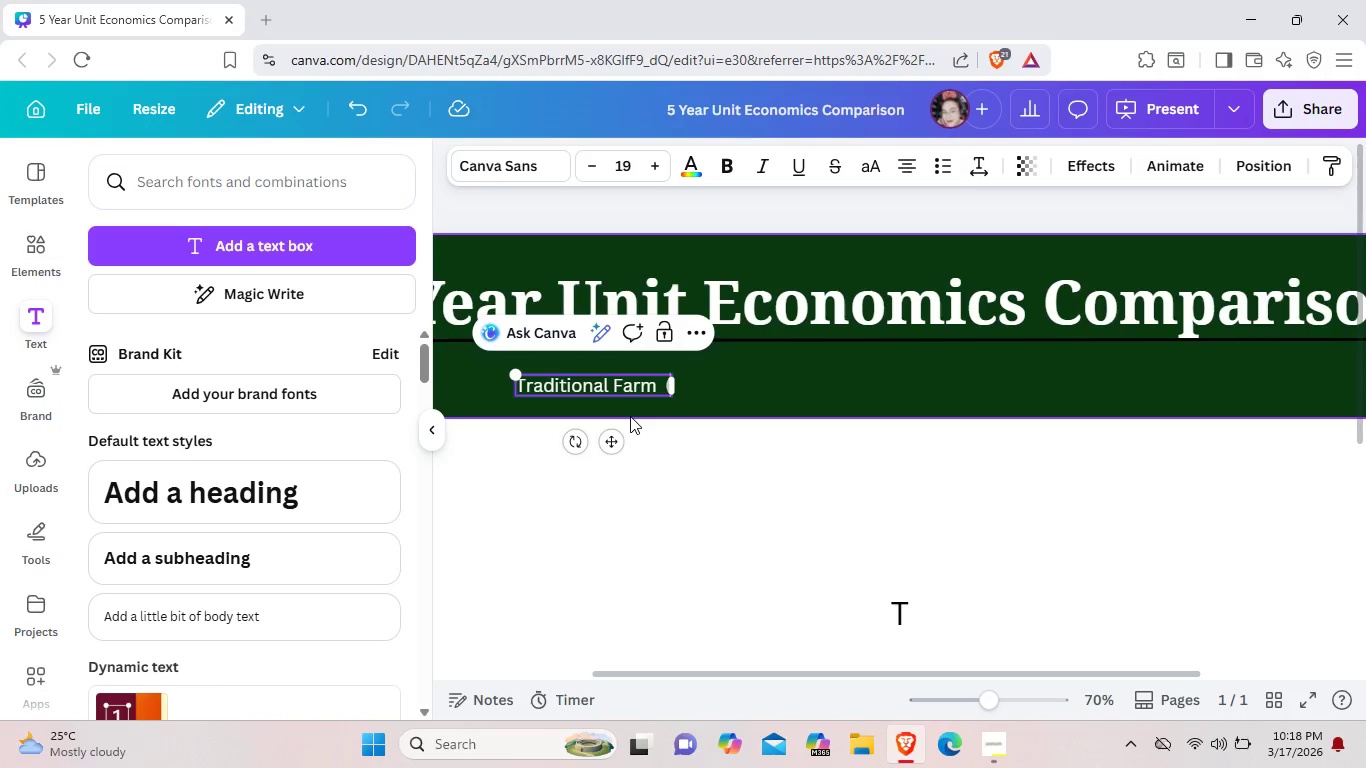 
key(Shift+9)
 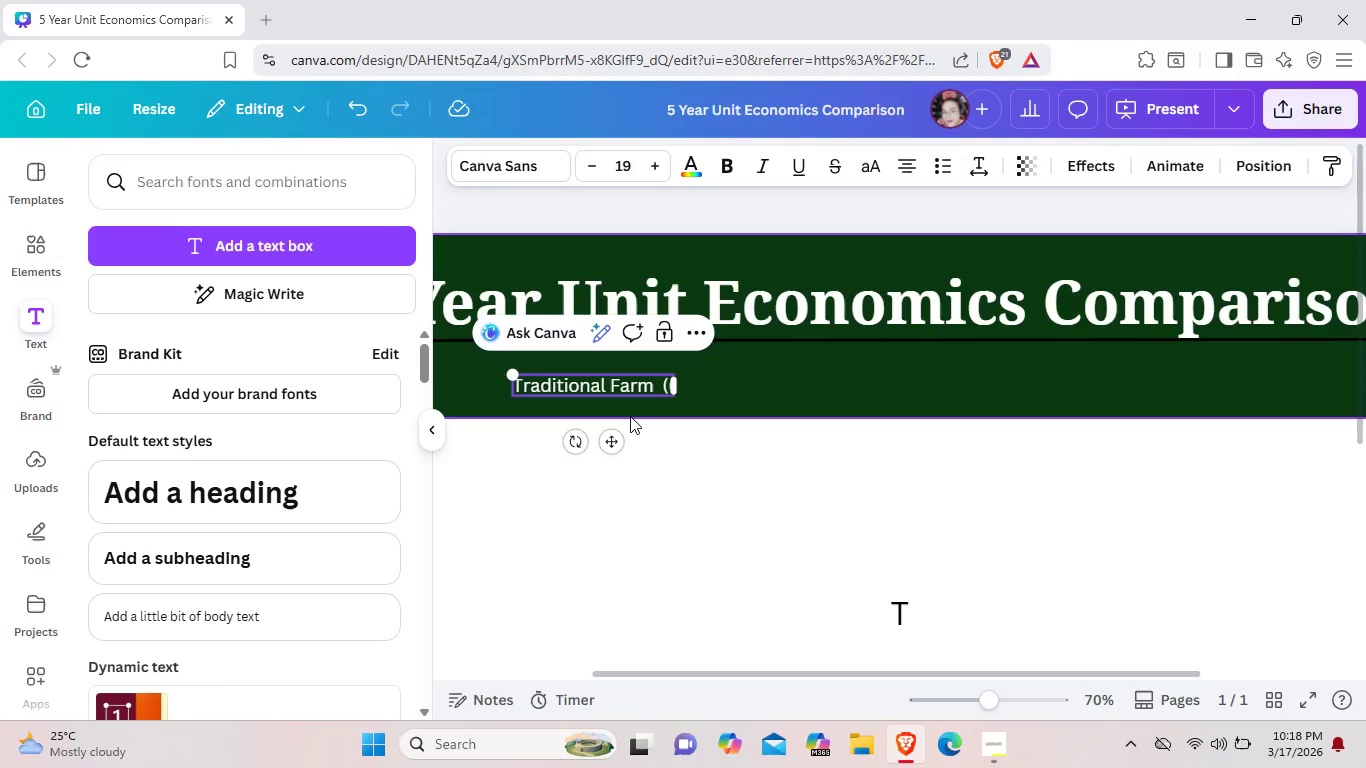 
type(10 qc)
key(Backspace)
key(Backspace)
type(Acres)
 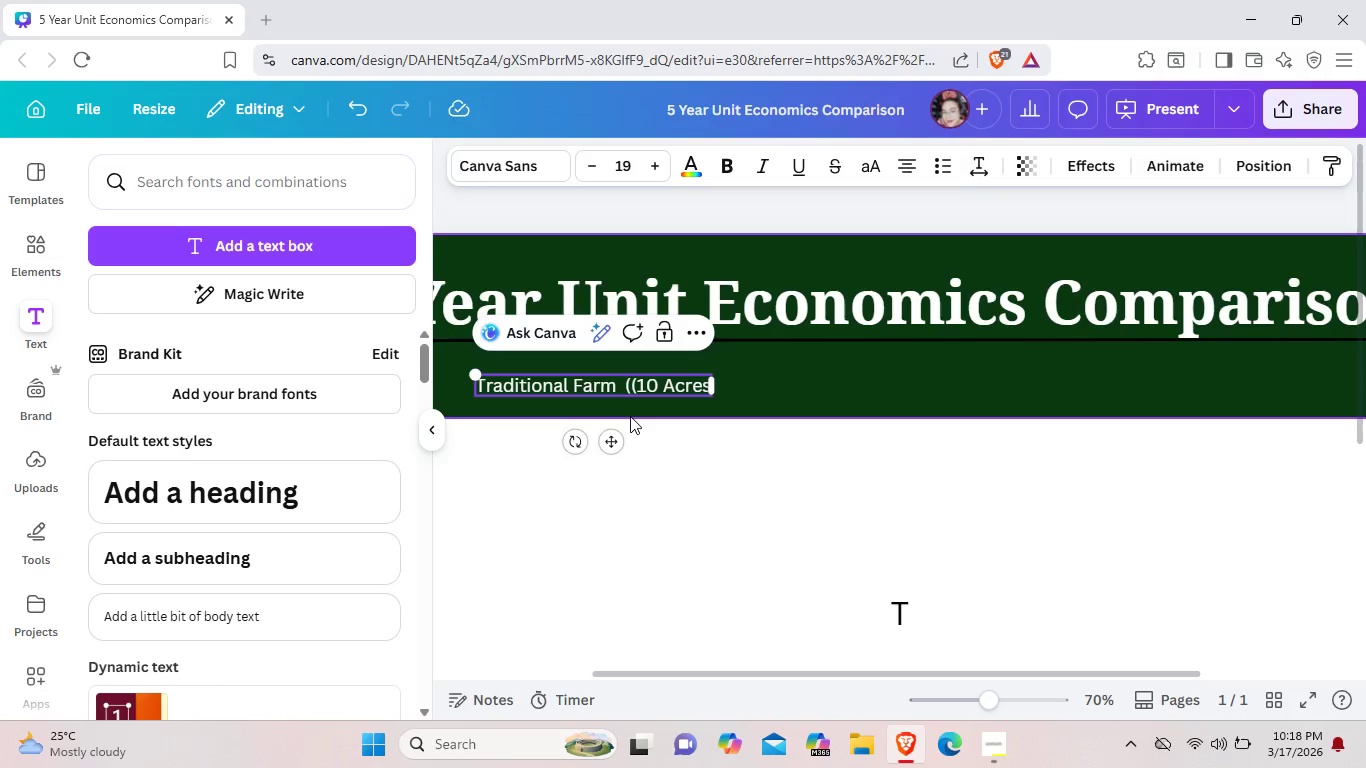 
wait(5.19)
 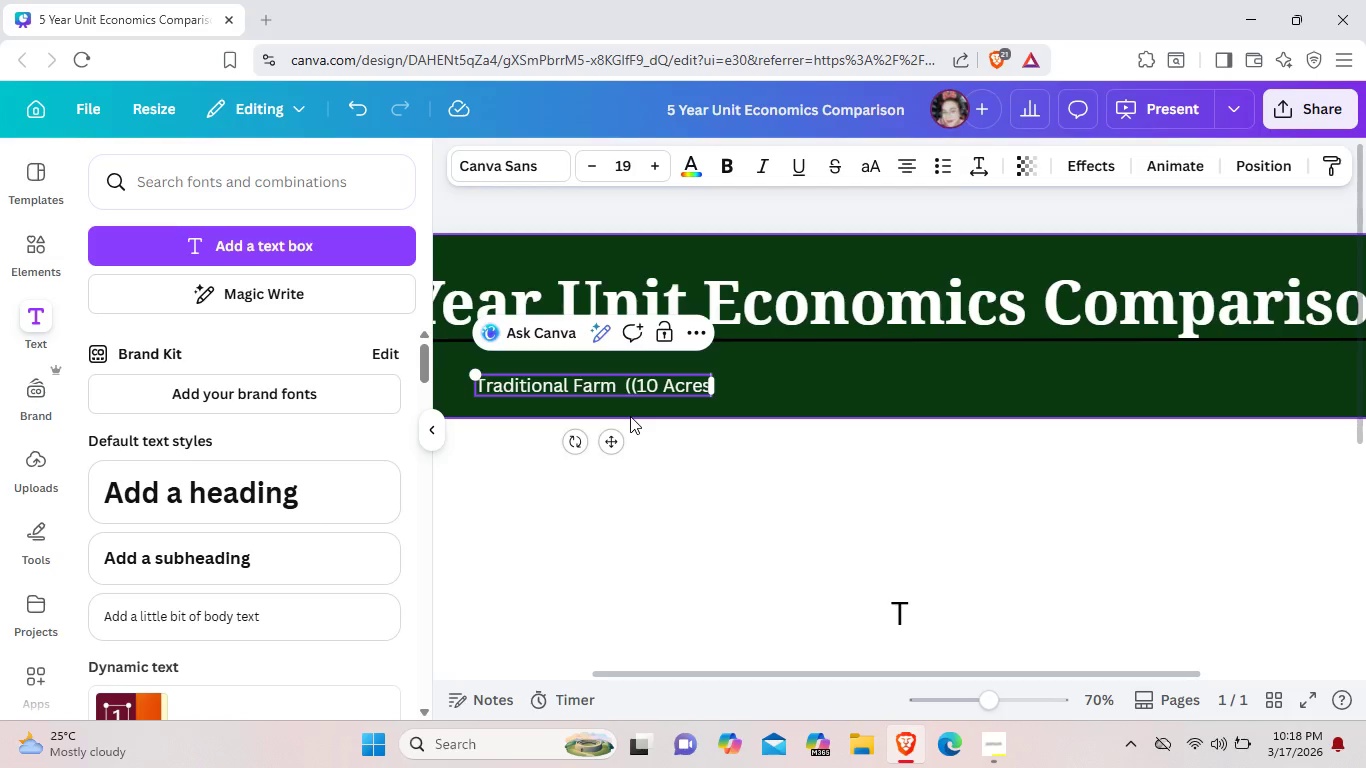 
key(Shift+0)
 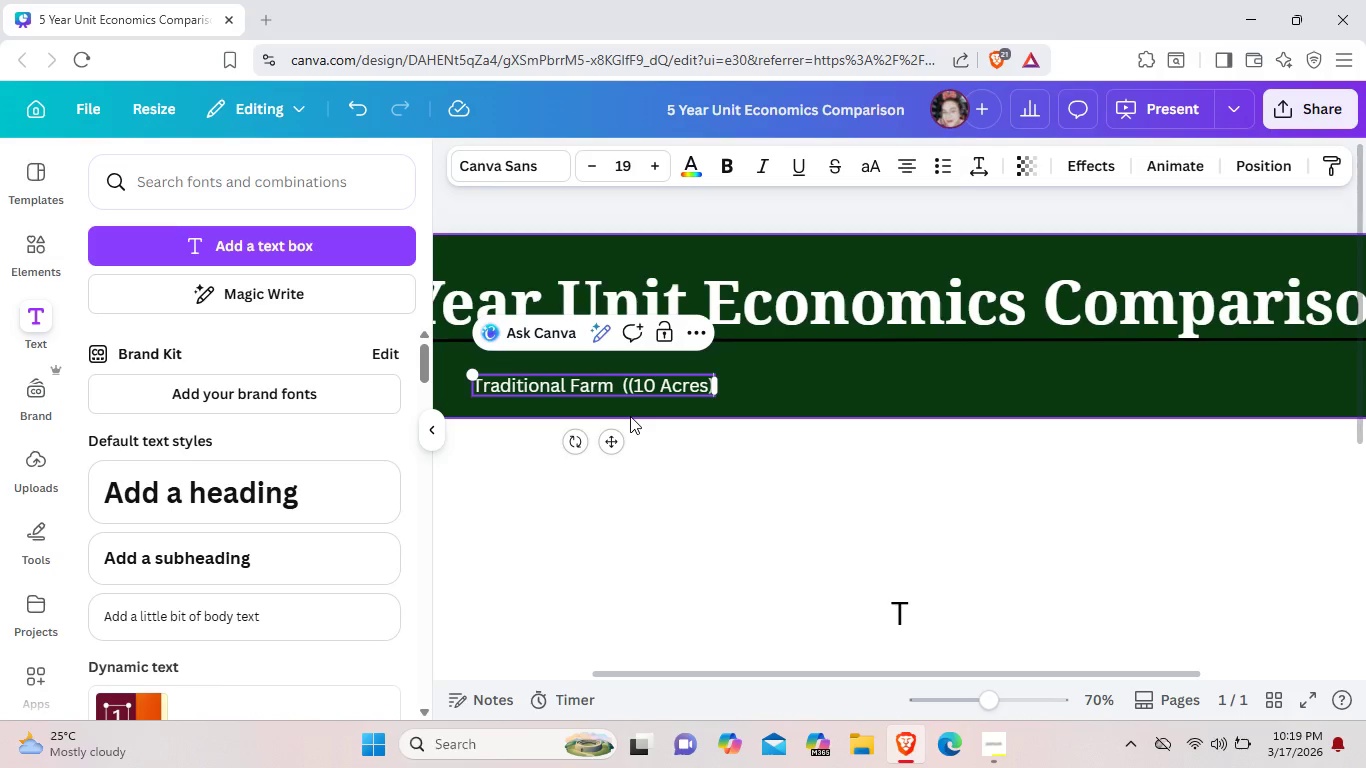 
type( field)
 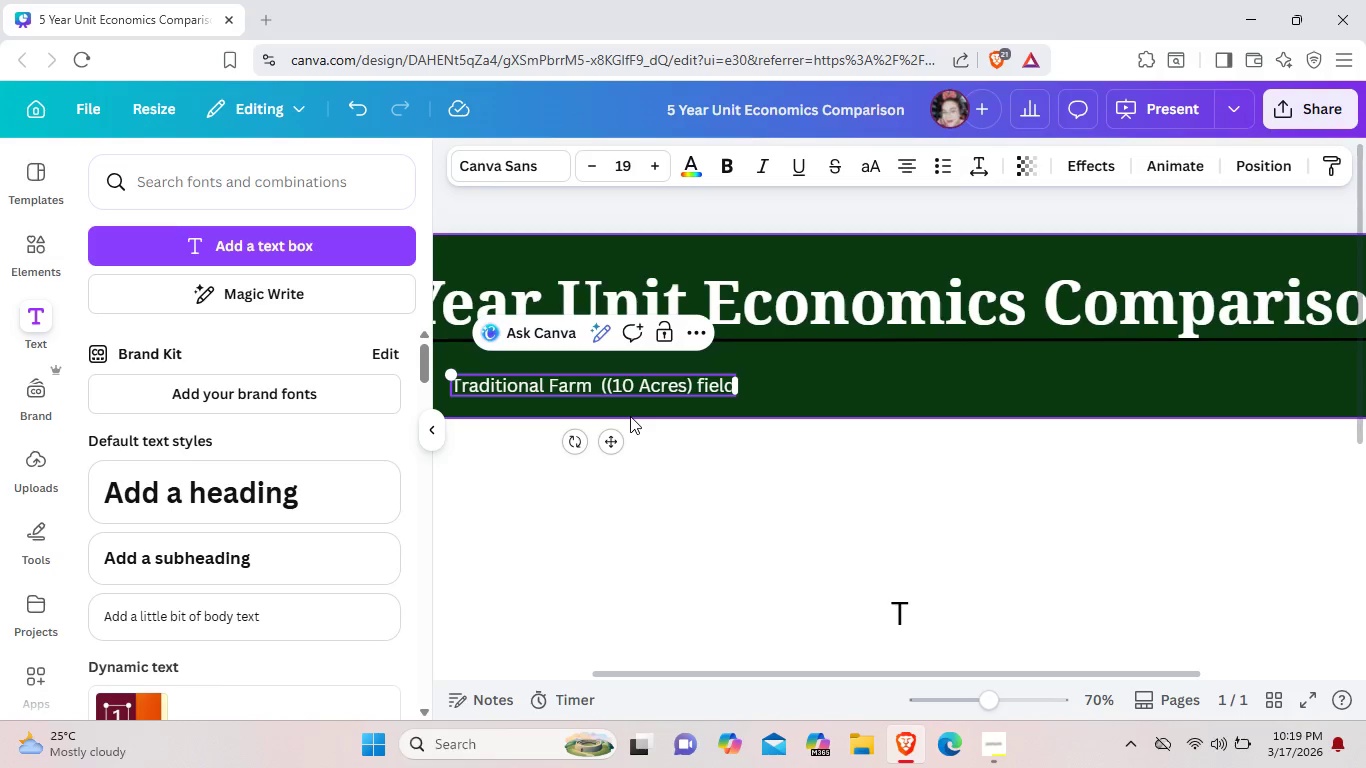 
wait(8.67)
 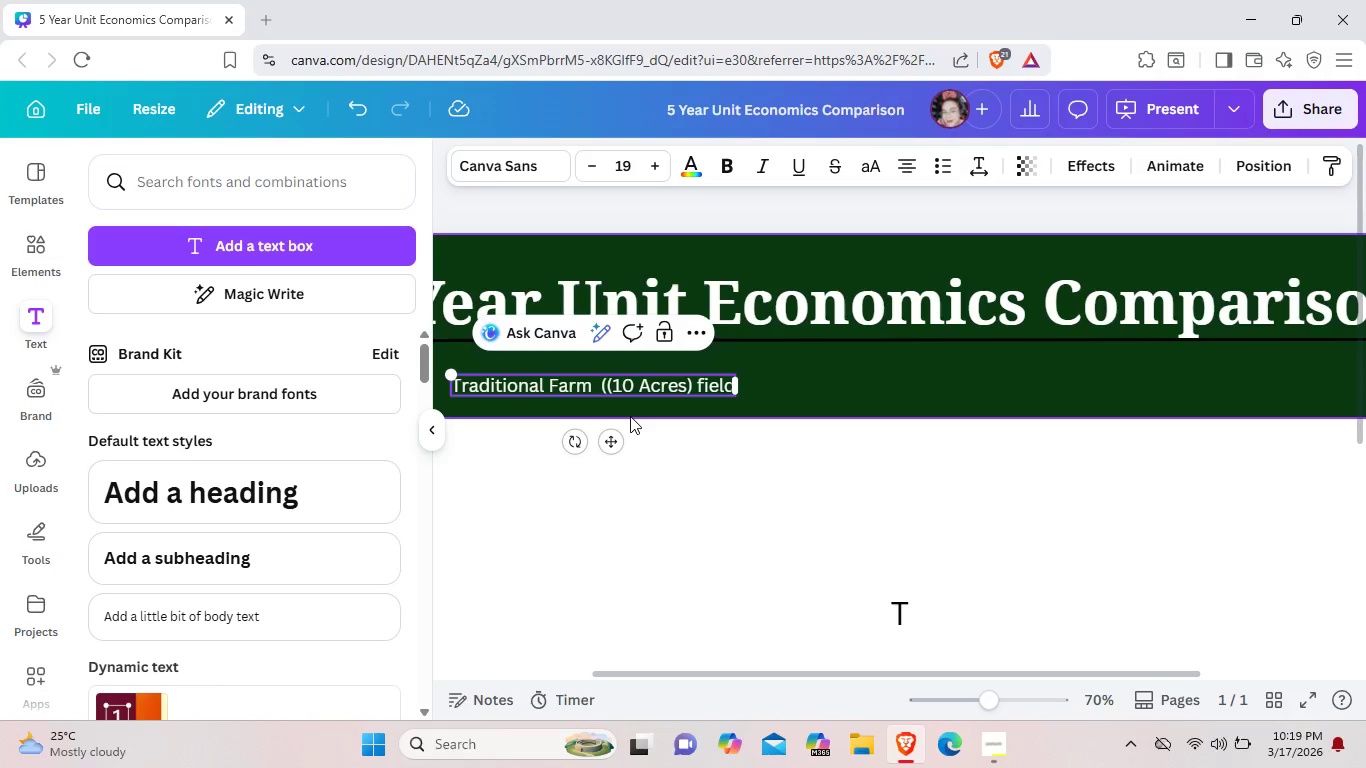 
key(Backspace)
 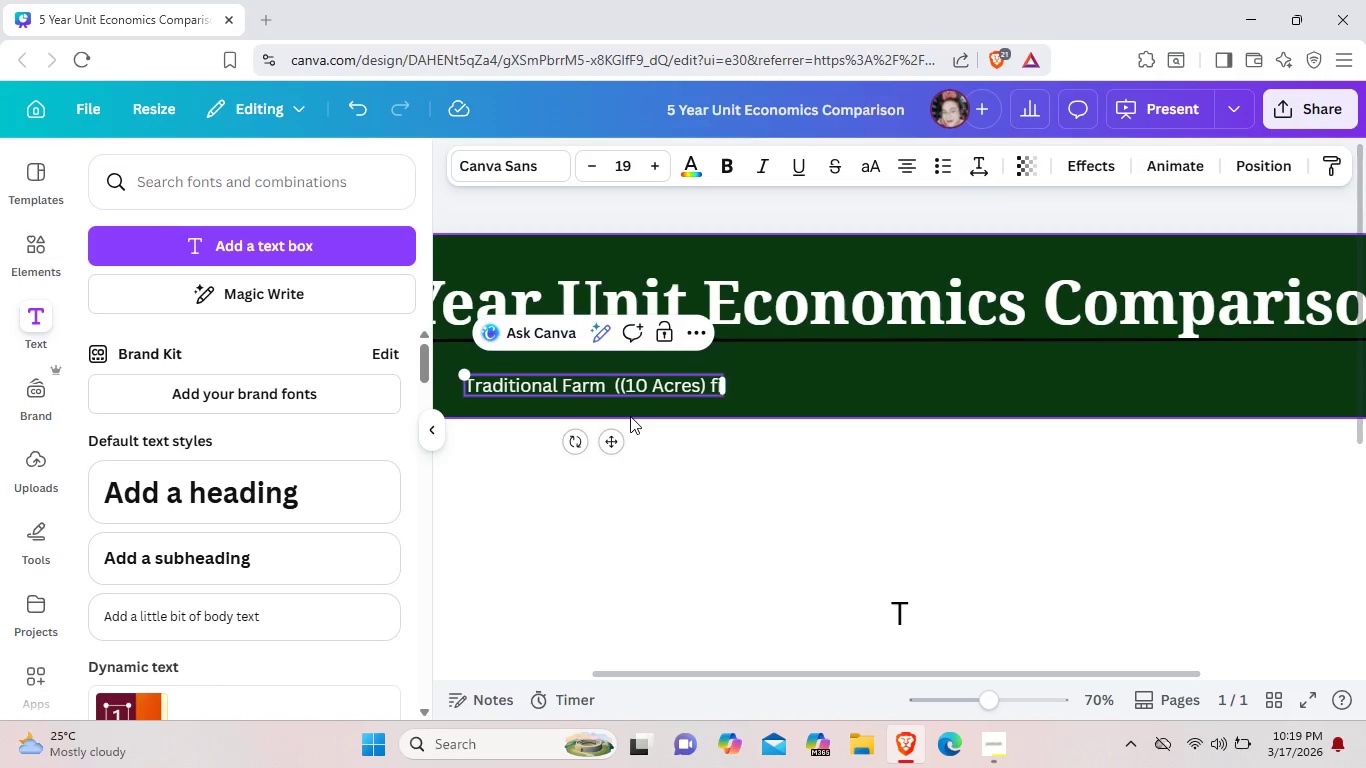 
key(Backspace)
 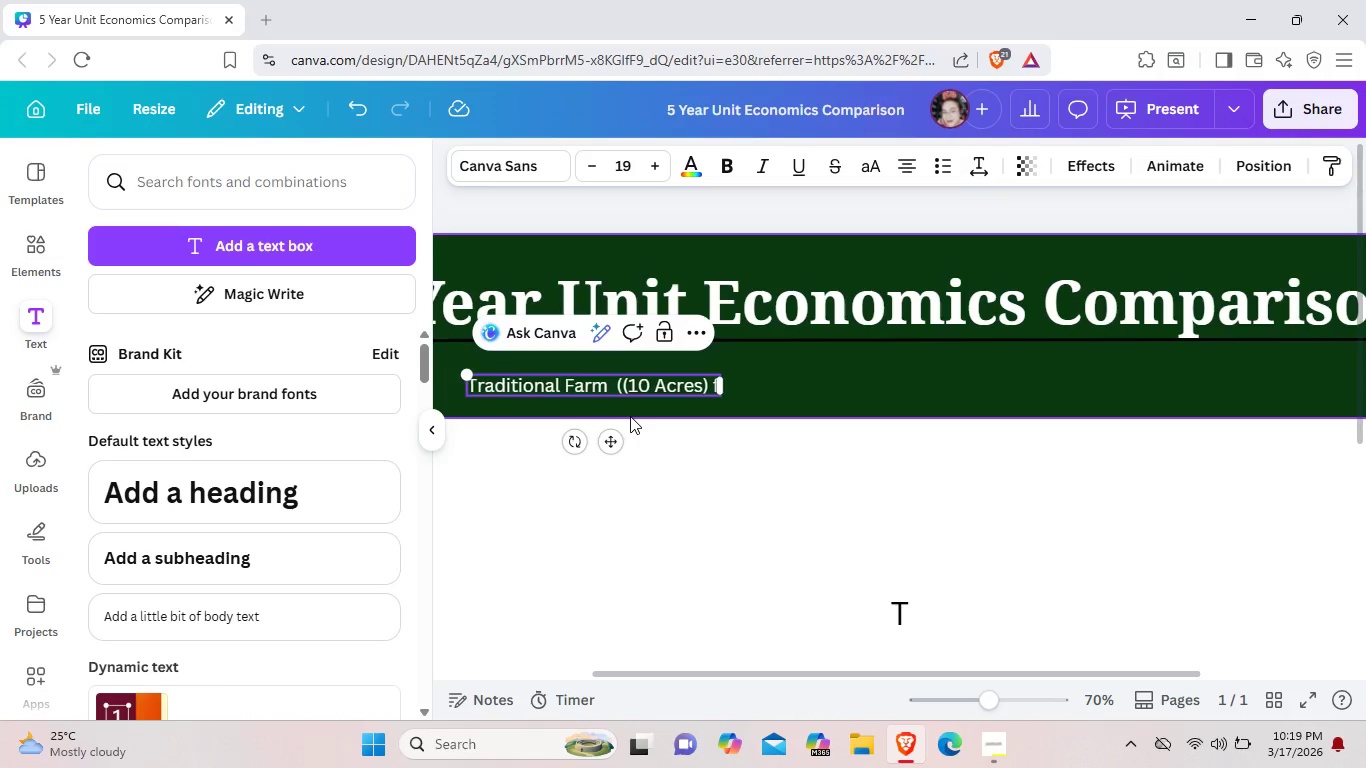 
key(Backspace)
 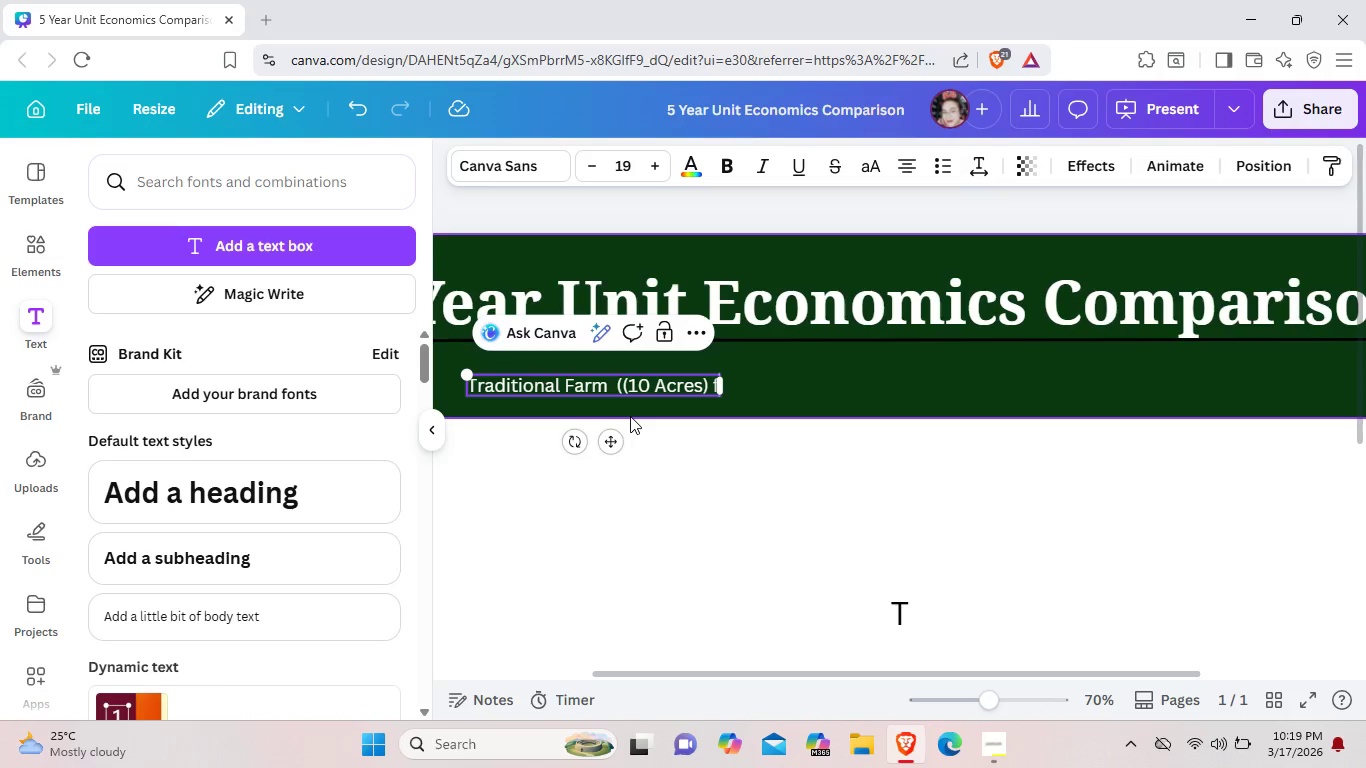 
key(Backspace)
 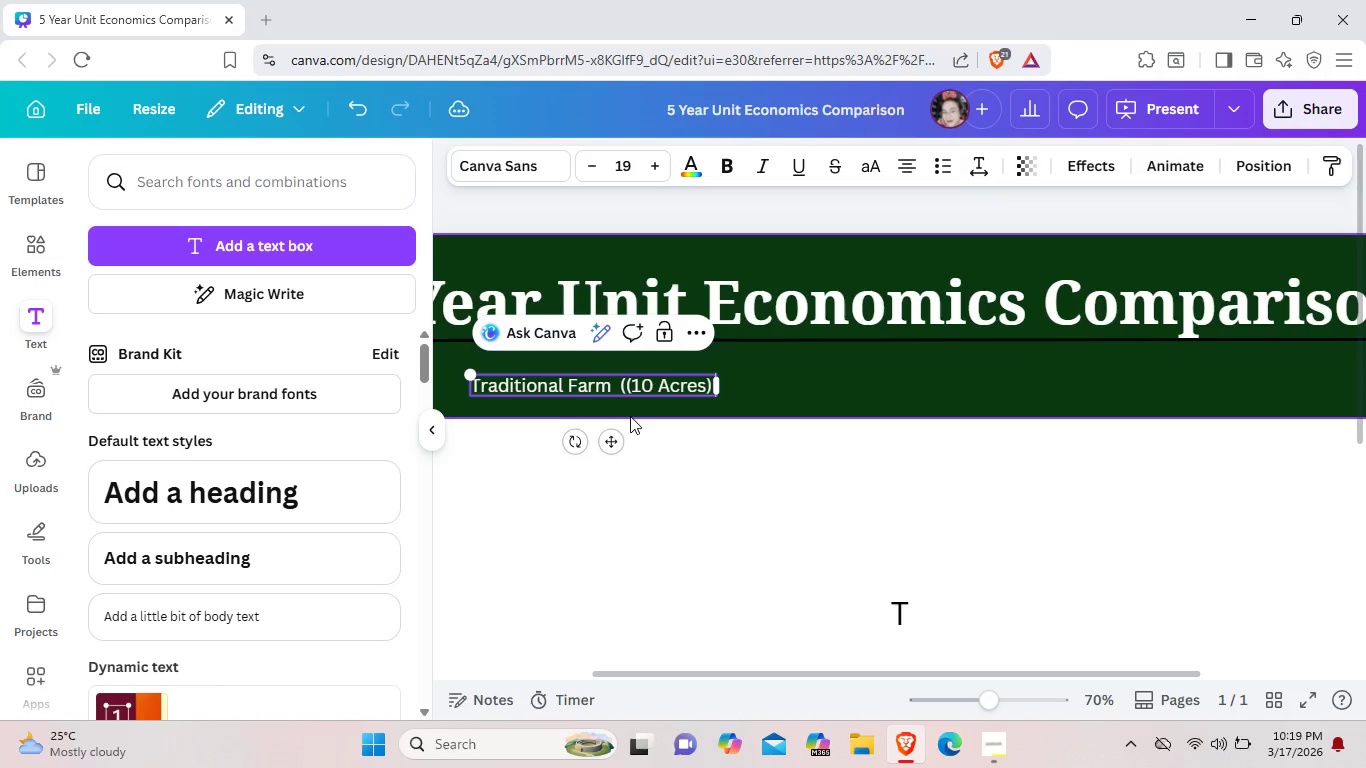 
key(Backspace)
 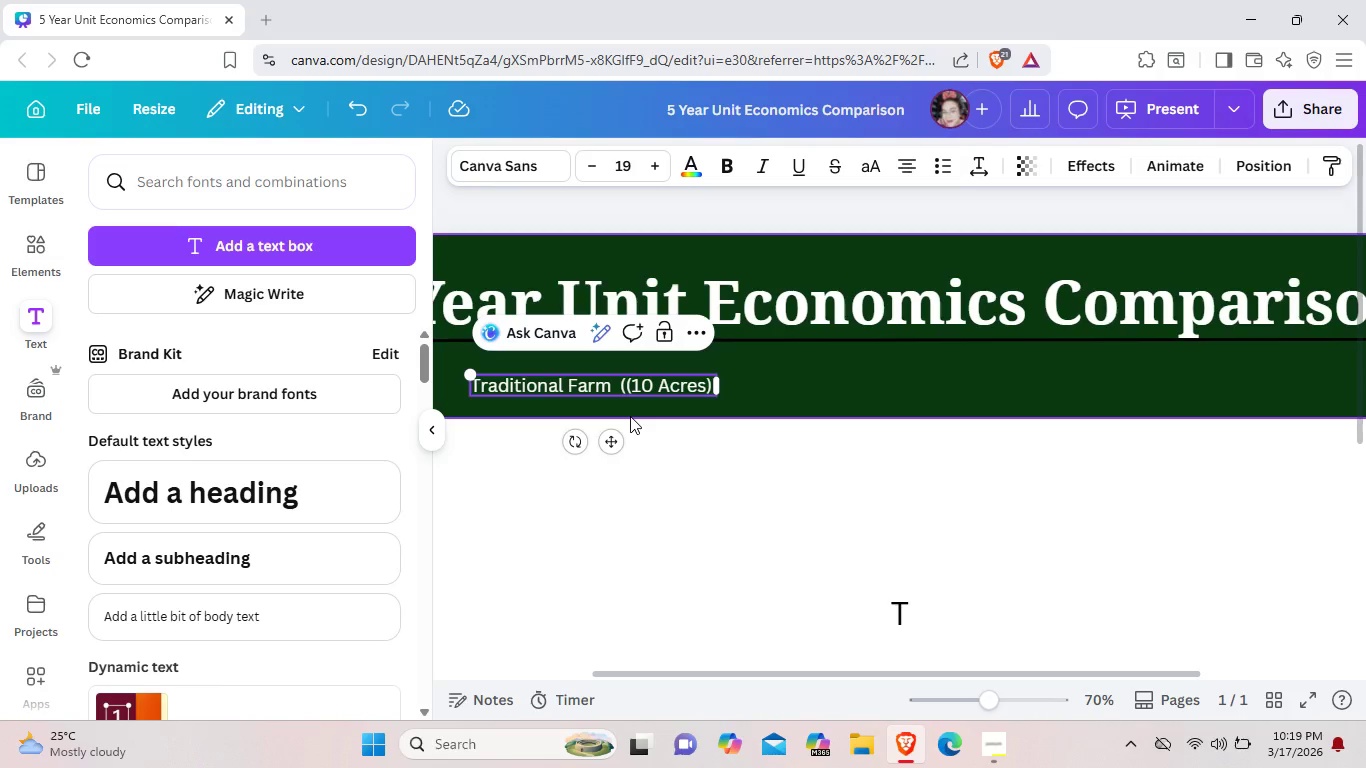 
wait(7.64)
 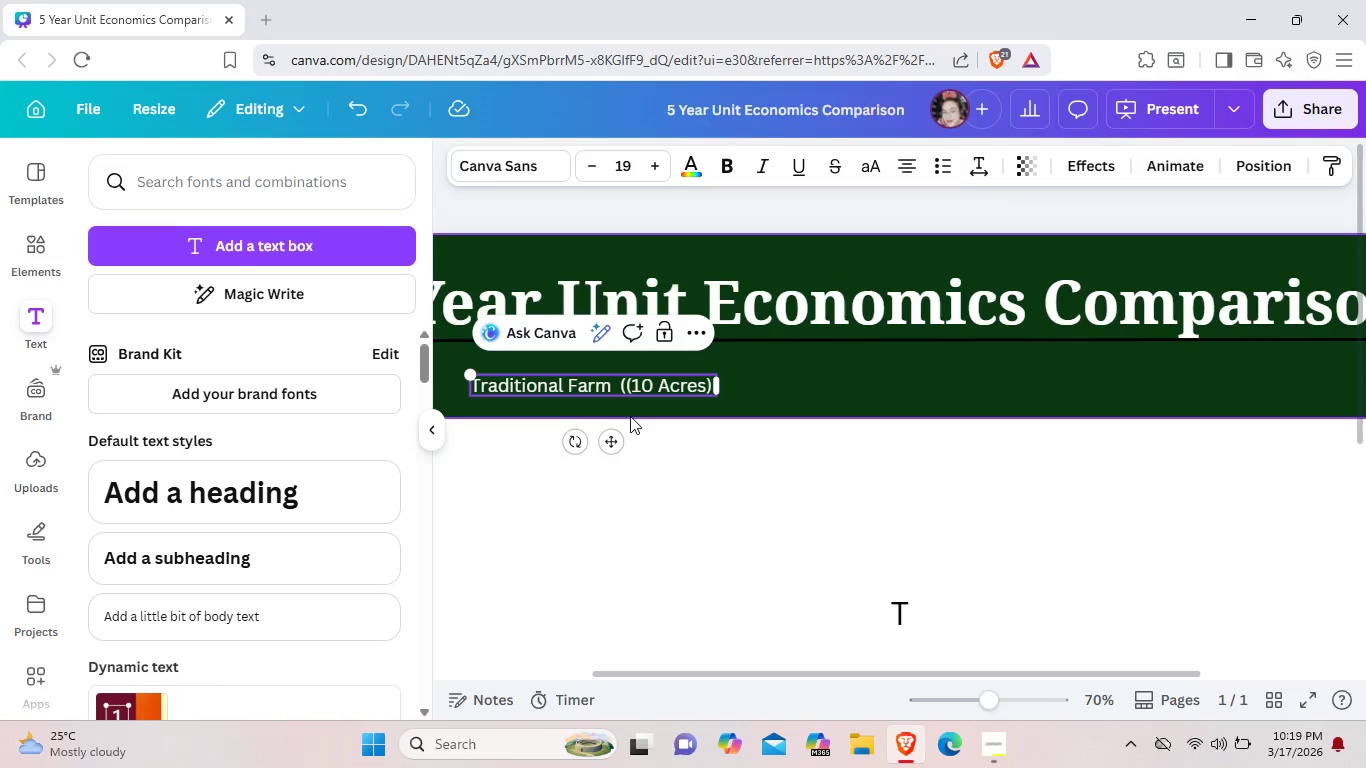 
key(Backspace)
key(Backspace)
key(Backspace)
key(Backspace)
key(Backspace)
key(Backspace)
key(Backspace)
key(Backspace)
key(Backspace)
key(Backspace)
key(Backspace)
key(Backspace)
key(Backspace)
key(Backspace)
key(Backspace)
key(Backspace)
key(Backspace)
type(ield vs.)
key(Backspace)
type( )
 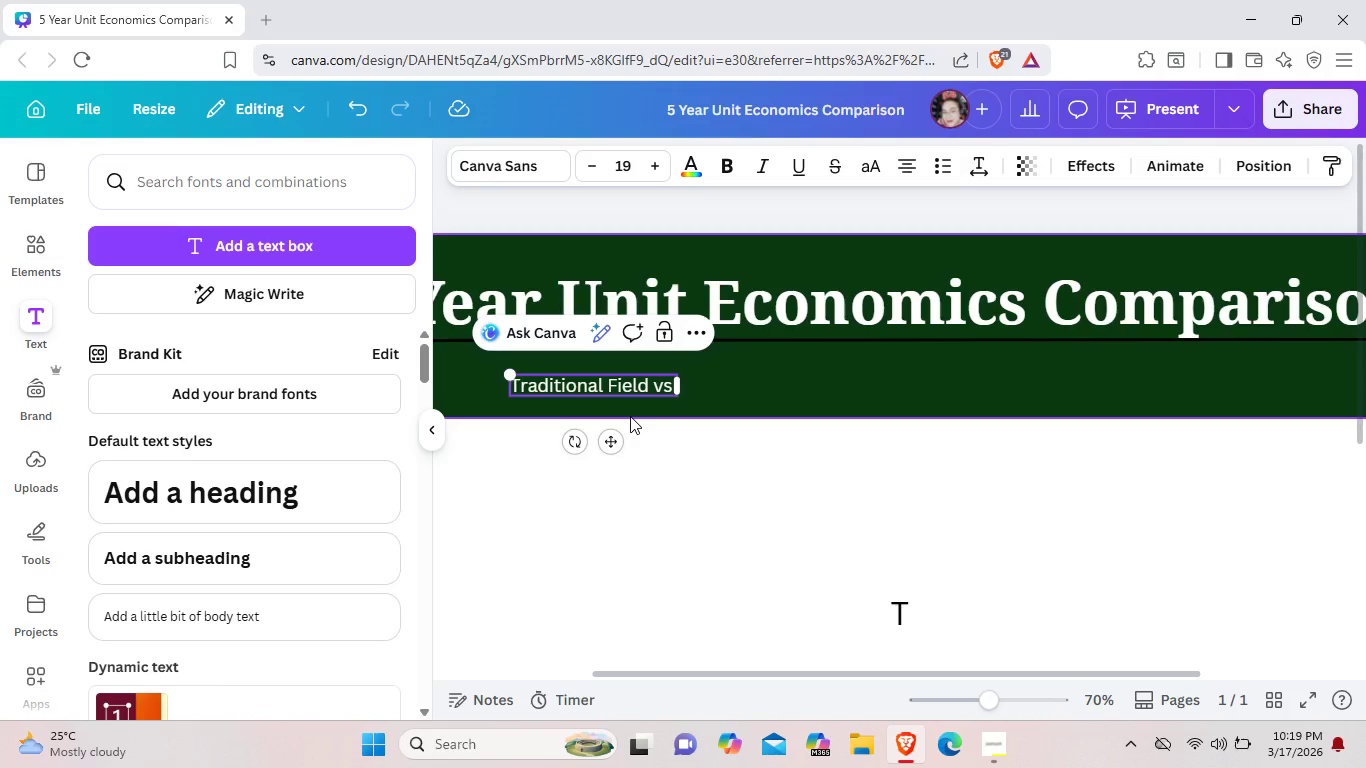 
type(Herti)
key(Backspace)
key(Backspace)
key(Backspace)
key(Backspace)
key(Backspace)
type(Vertical Hydroponics)
 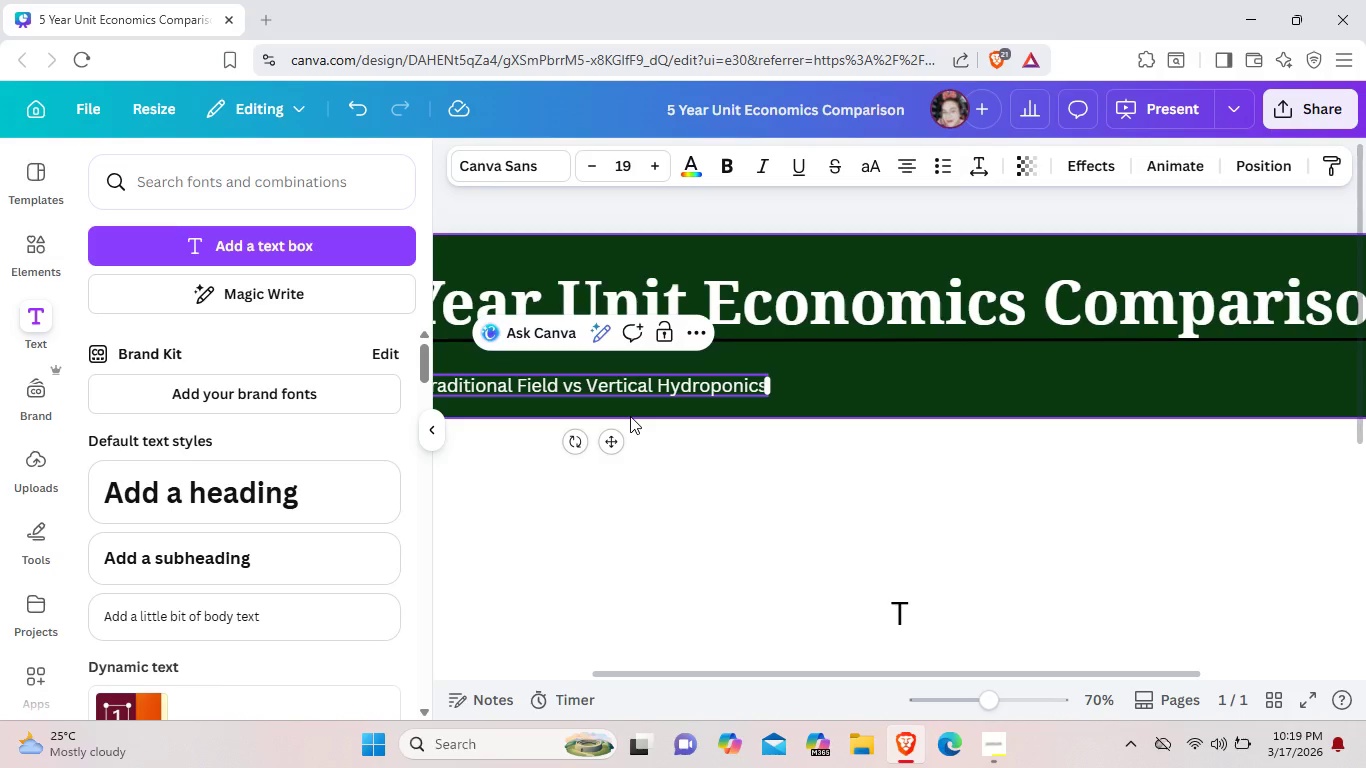 
left_click_drag(start_coordinate=[614, 444], to_coordinate=[903, 428])
 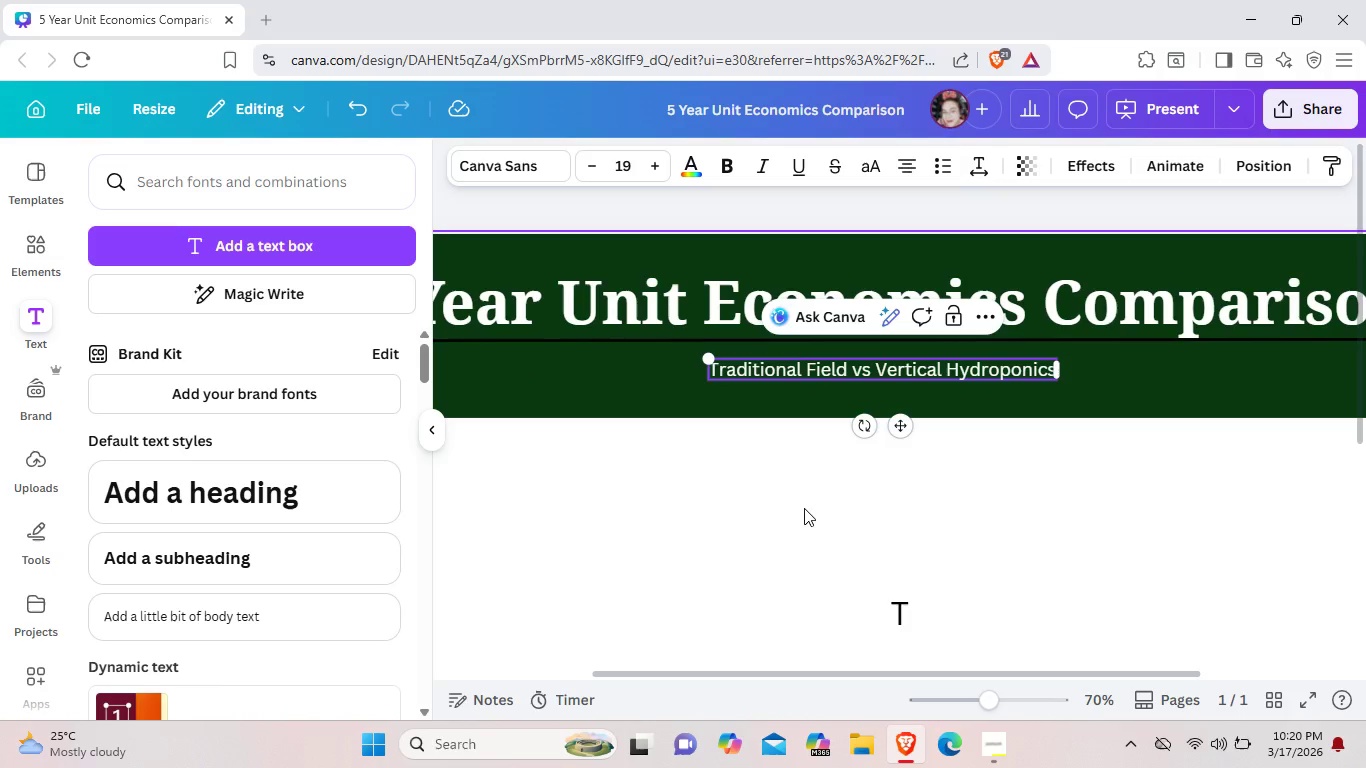 
left_click([804, 508])
 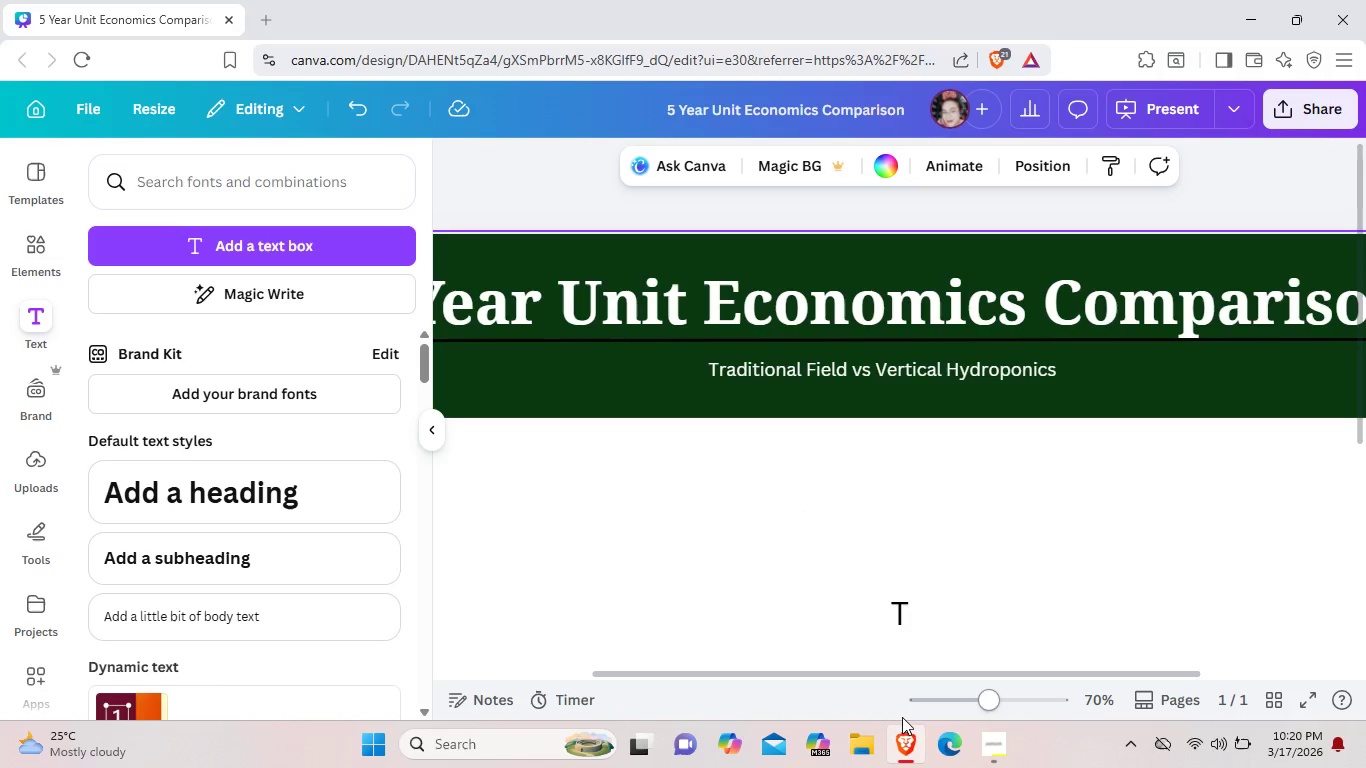 
left_click([964, 697])
 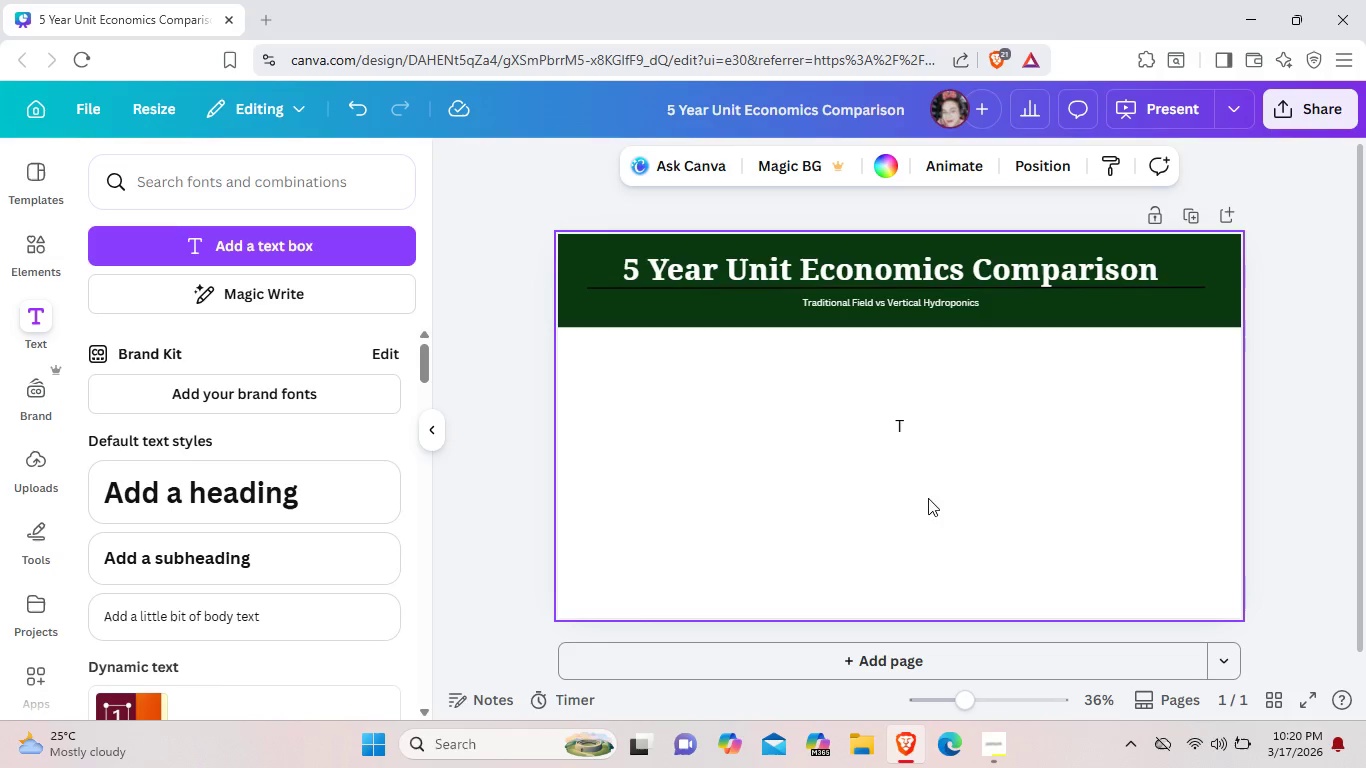 
left_click([901, 419])
 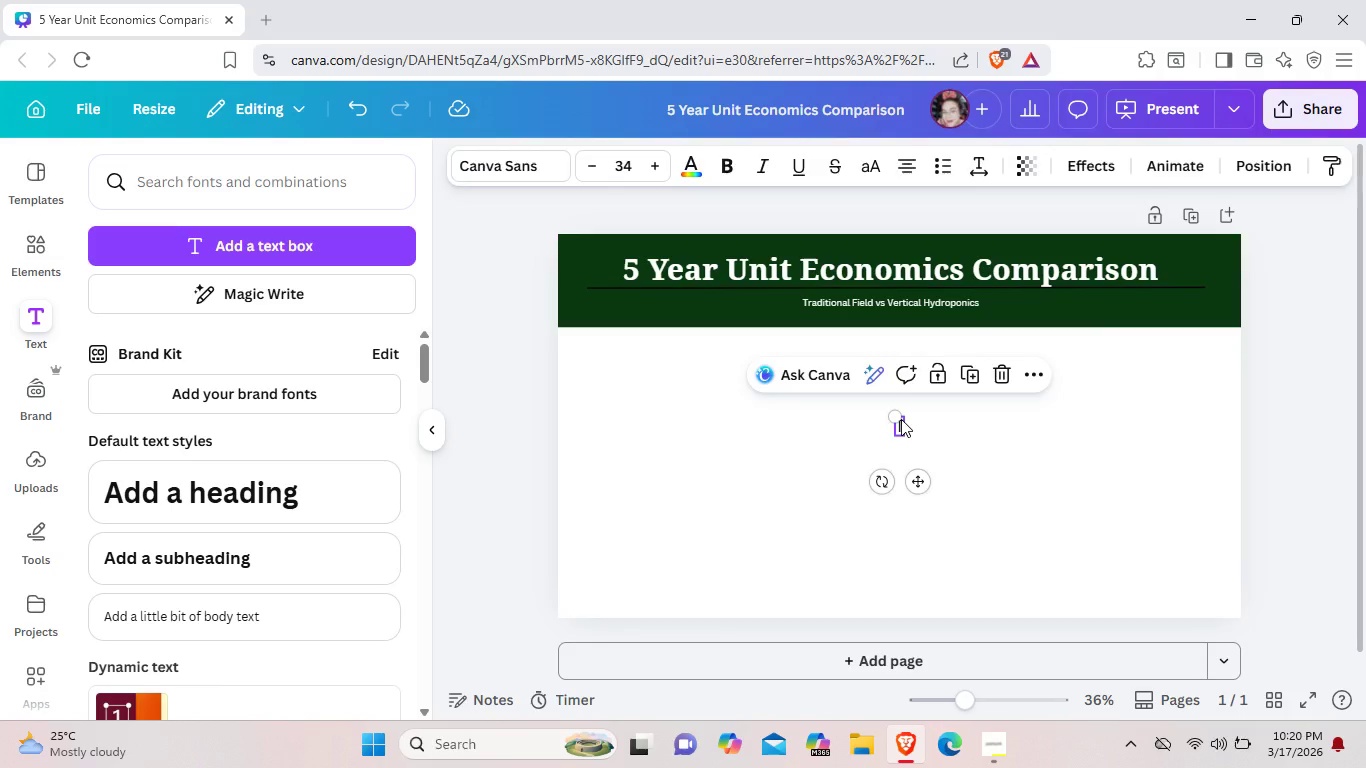 
key(Backspace)
 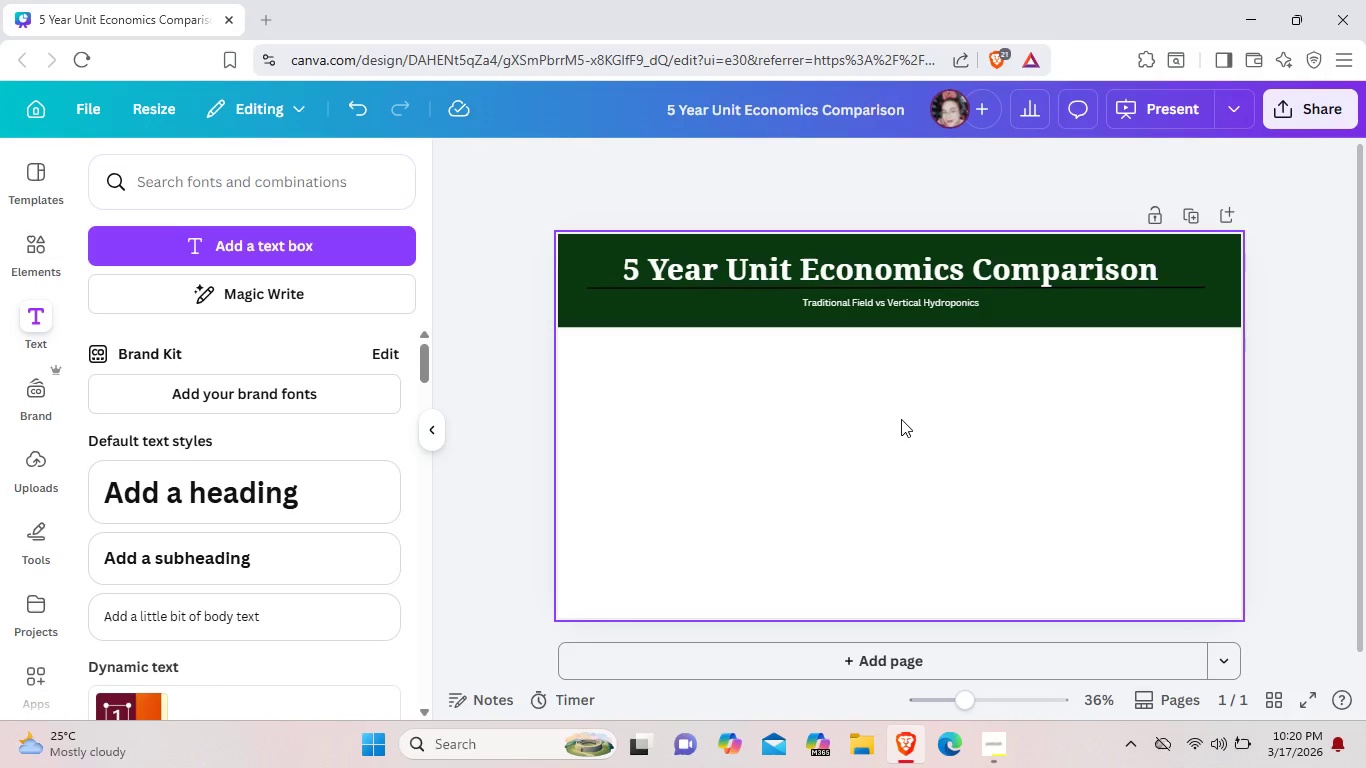 
wait(8.86)
 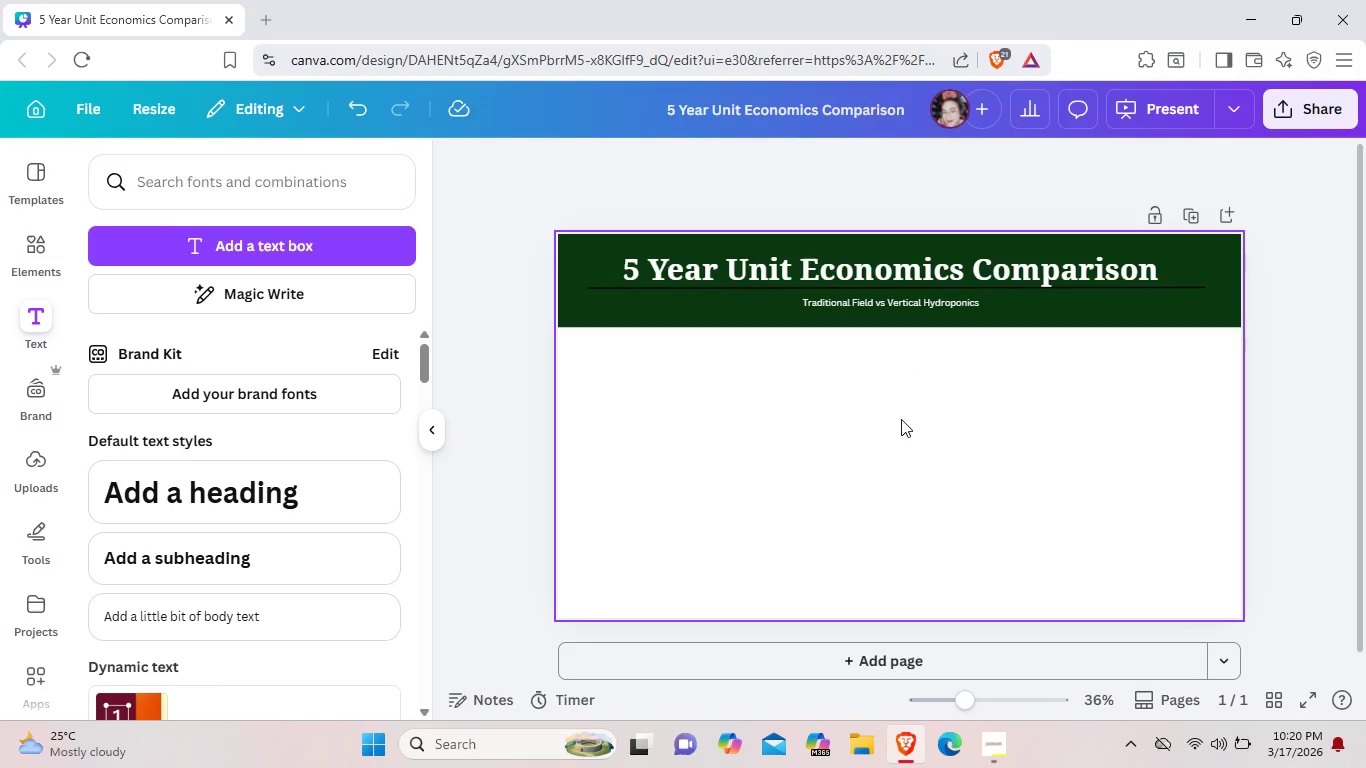 
left_click([53, 278])
 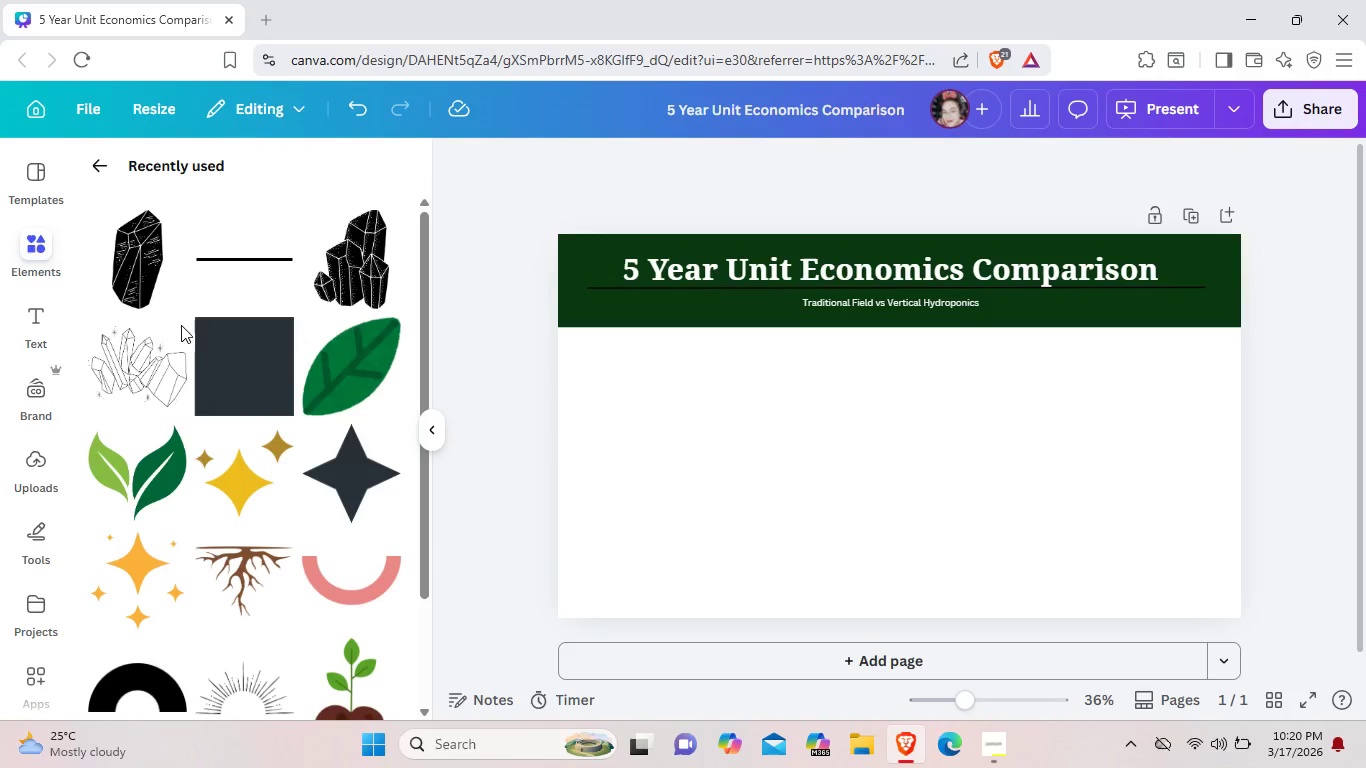 
left_click([221, 355])
 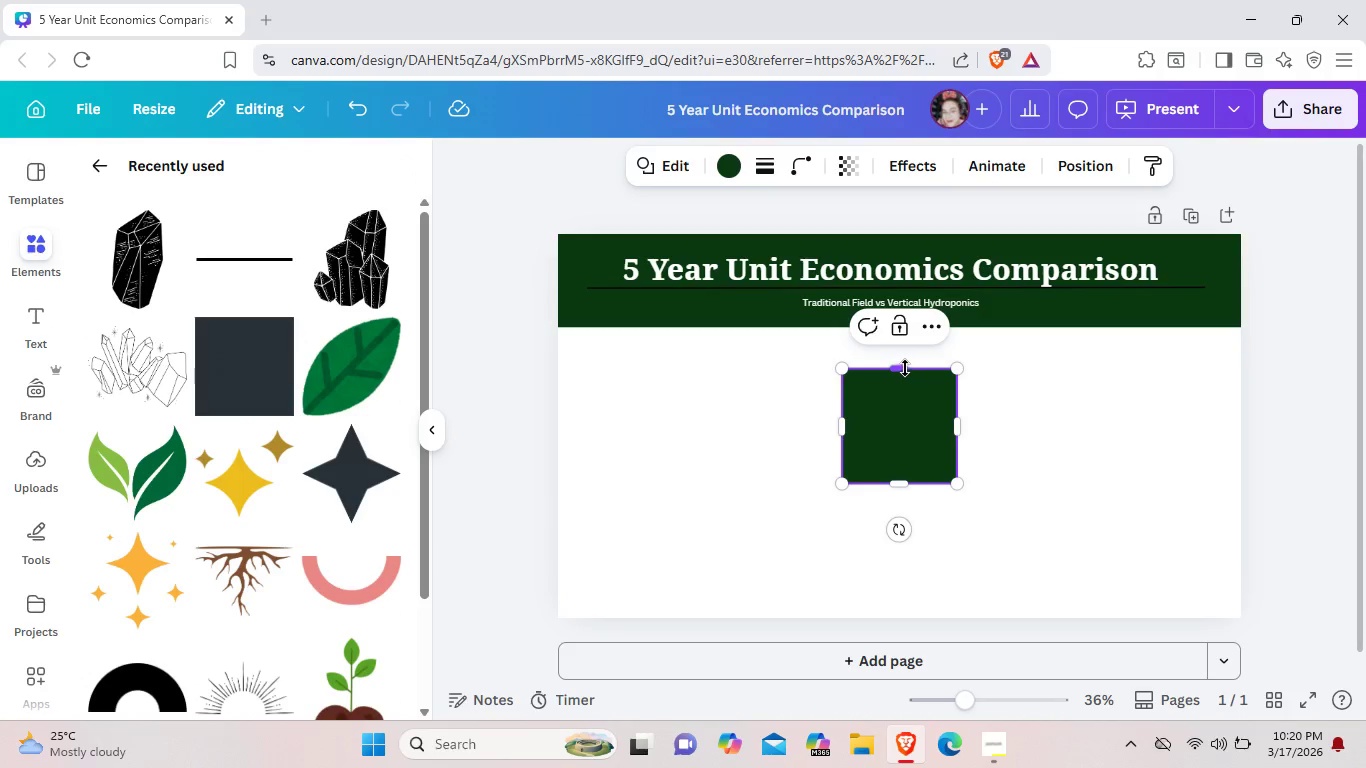 
left_click_drag(start_coordinate=[901, 367], to_coordinate=[907, 409])
 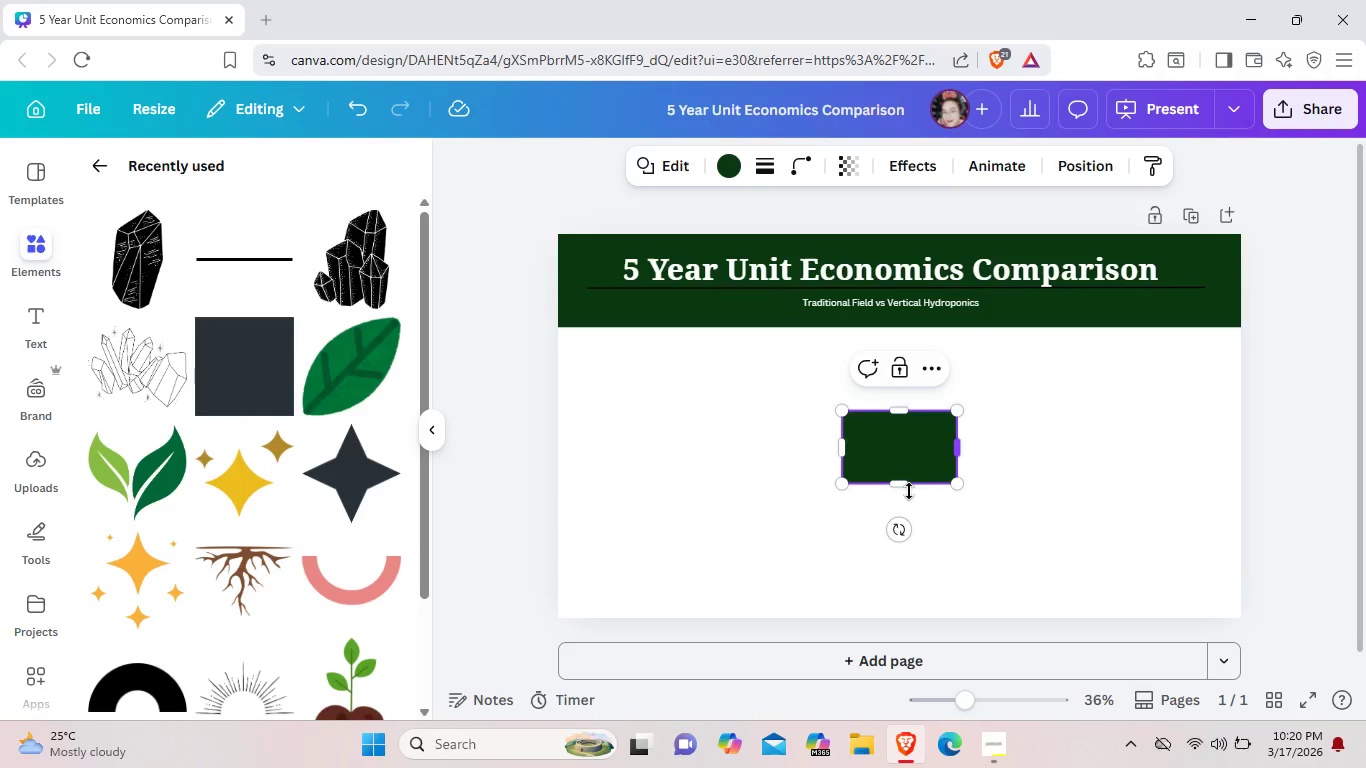 
left_click_drag(start_coordinate=[907, 491], to_coordinate=[910, 463])
 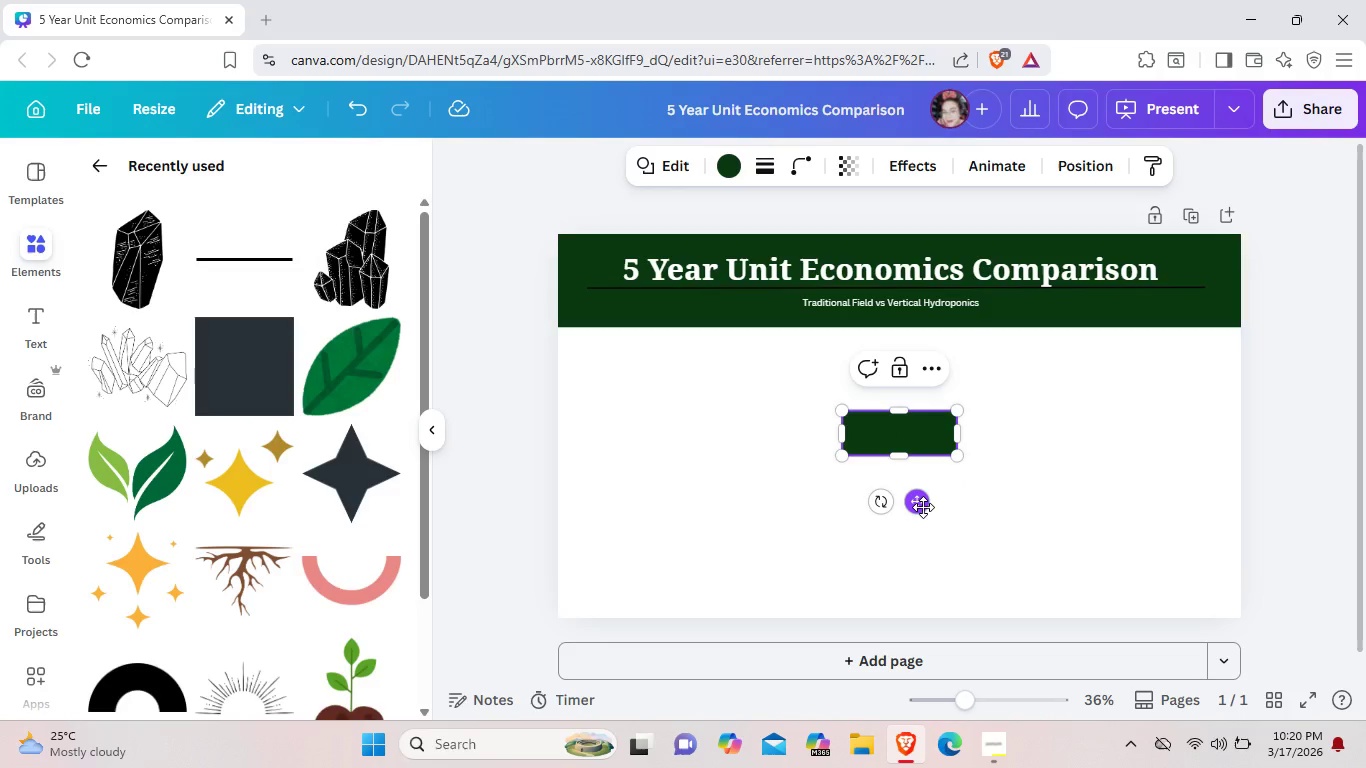 
left_click_drag(start_coordinate=[923, 507], to_coordinate=[688, 469])
 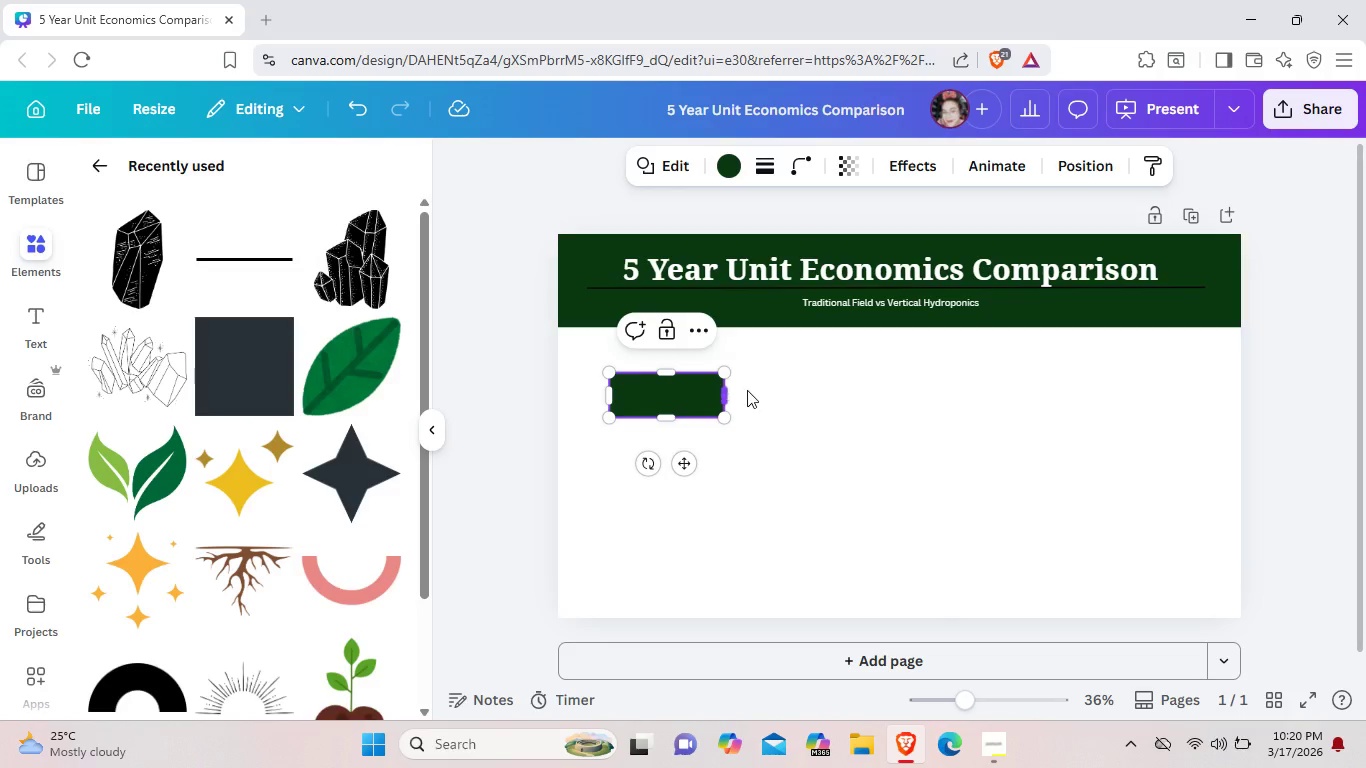 
left_click_drag(start_coordinate=[724, 394], to_coordinate=[867, 387])
 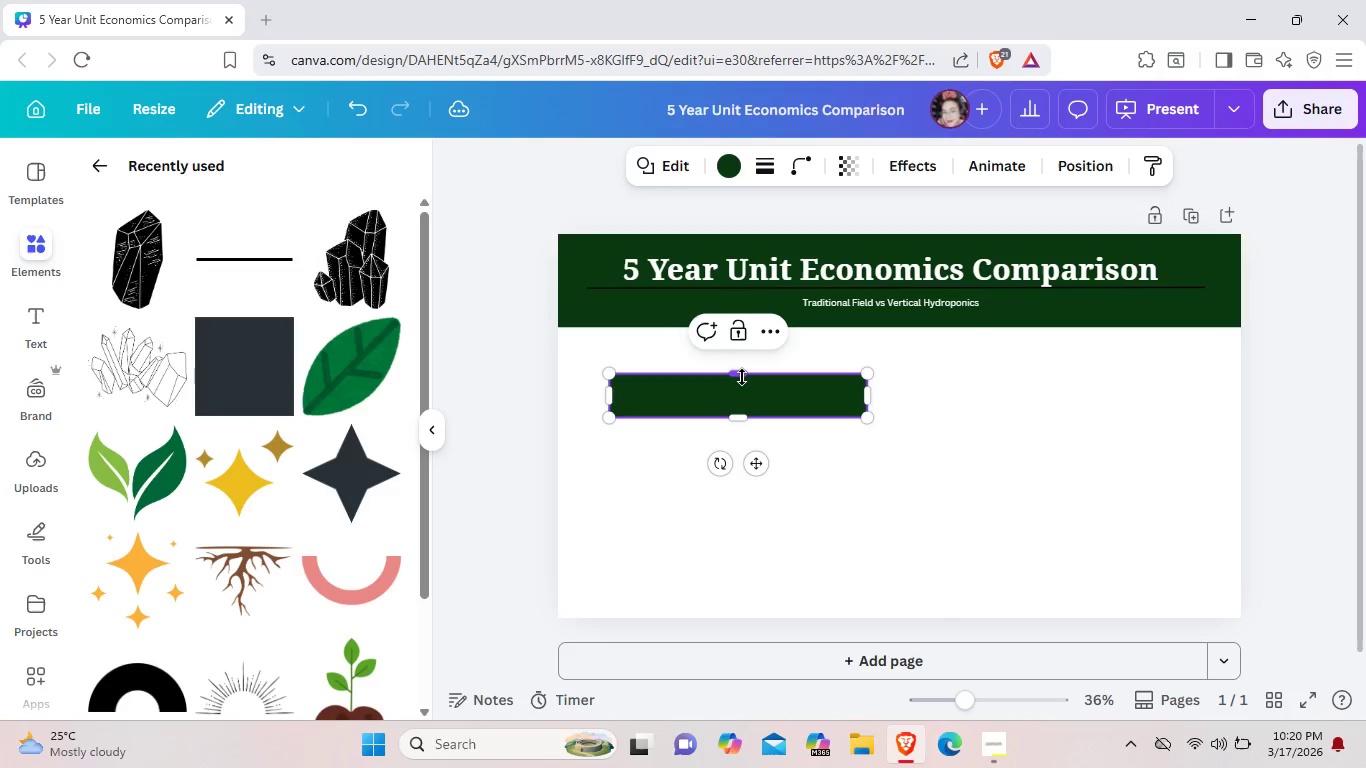 
left_click([997, 418])
 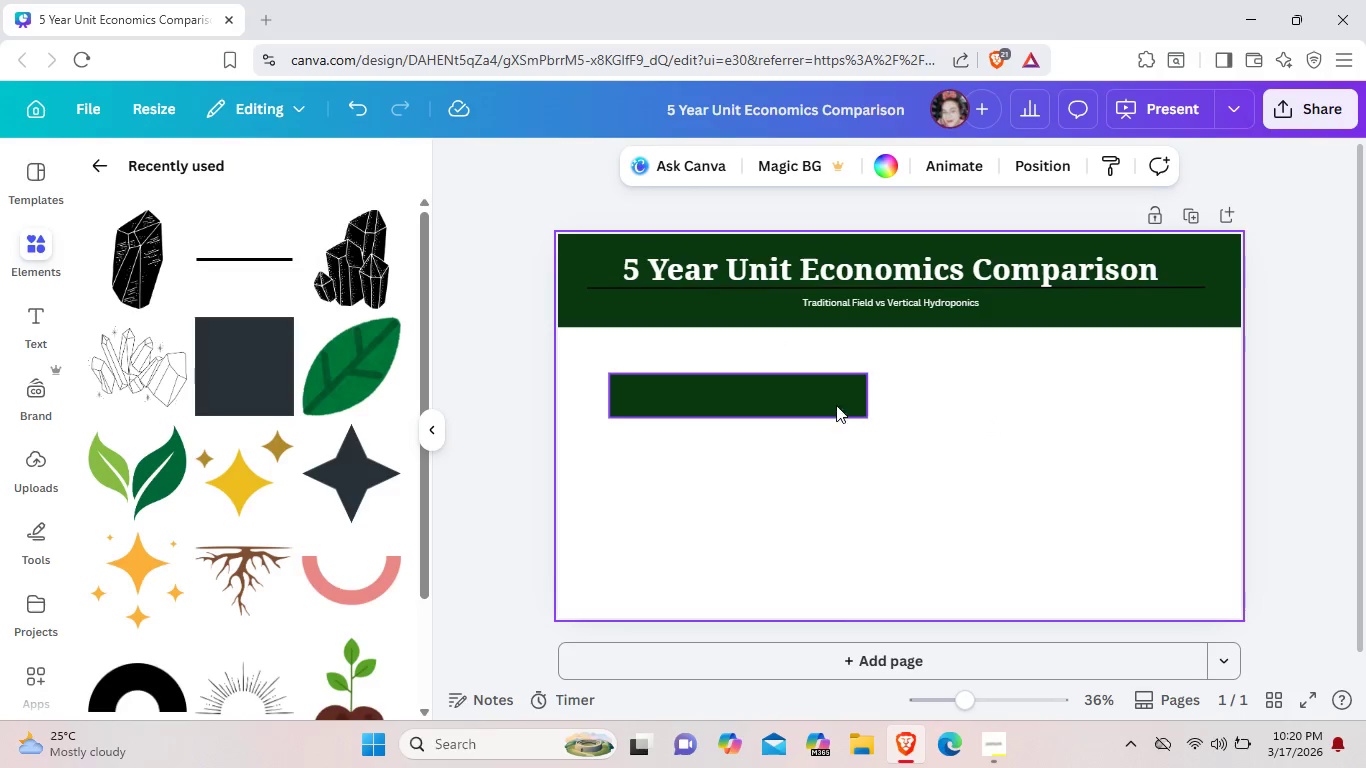 
left_click([828, 399])
 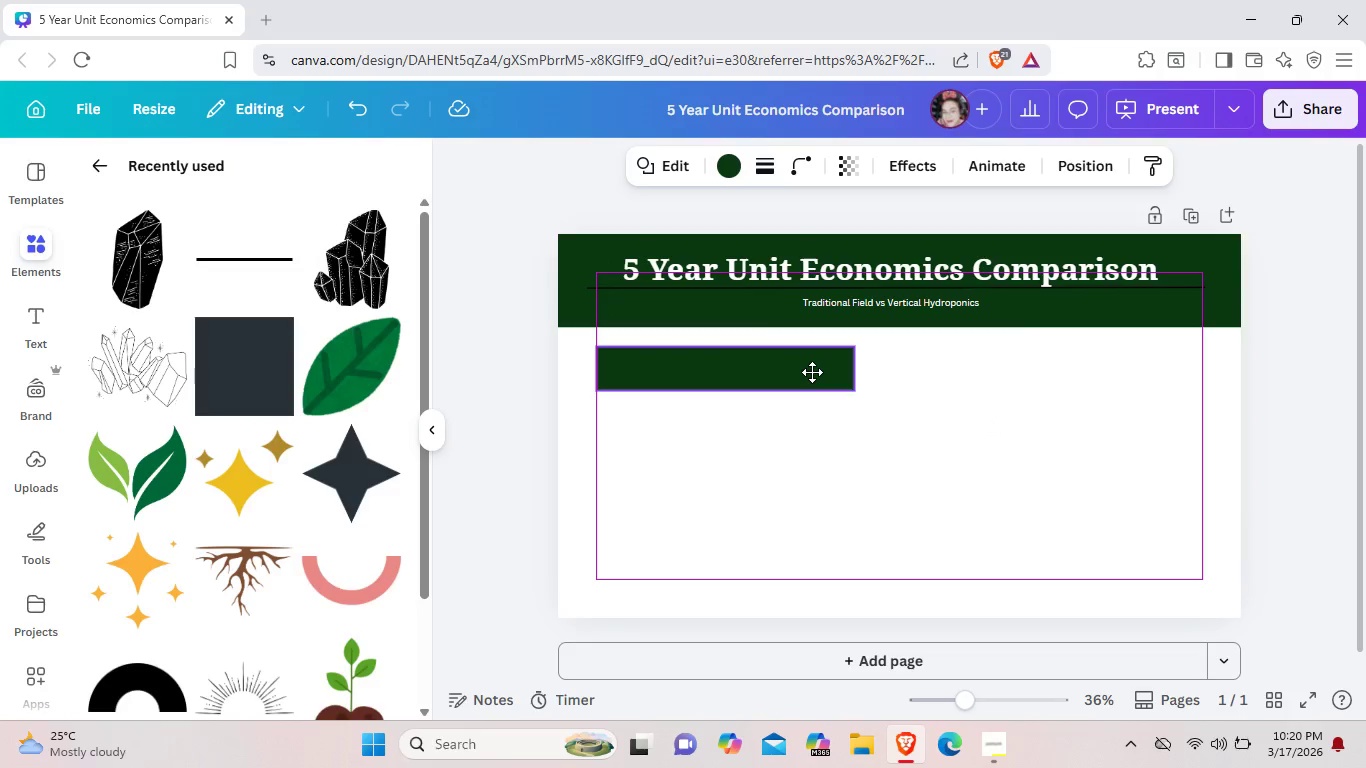 
mouse_move([799, 372])
 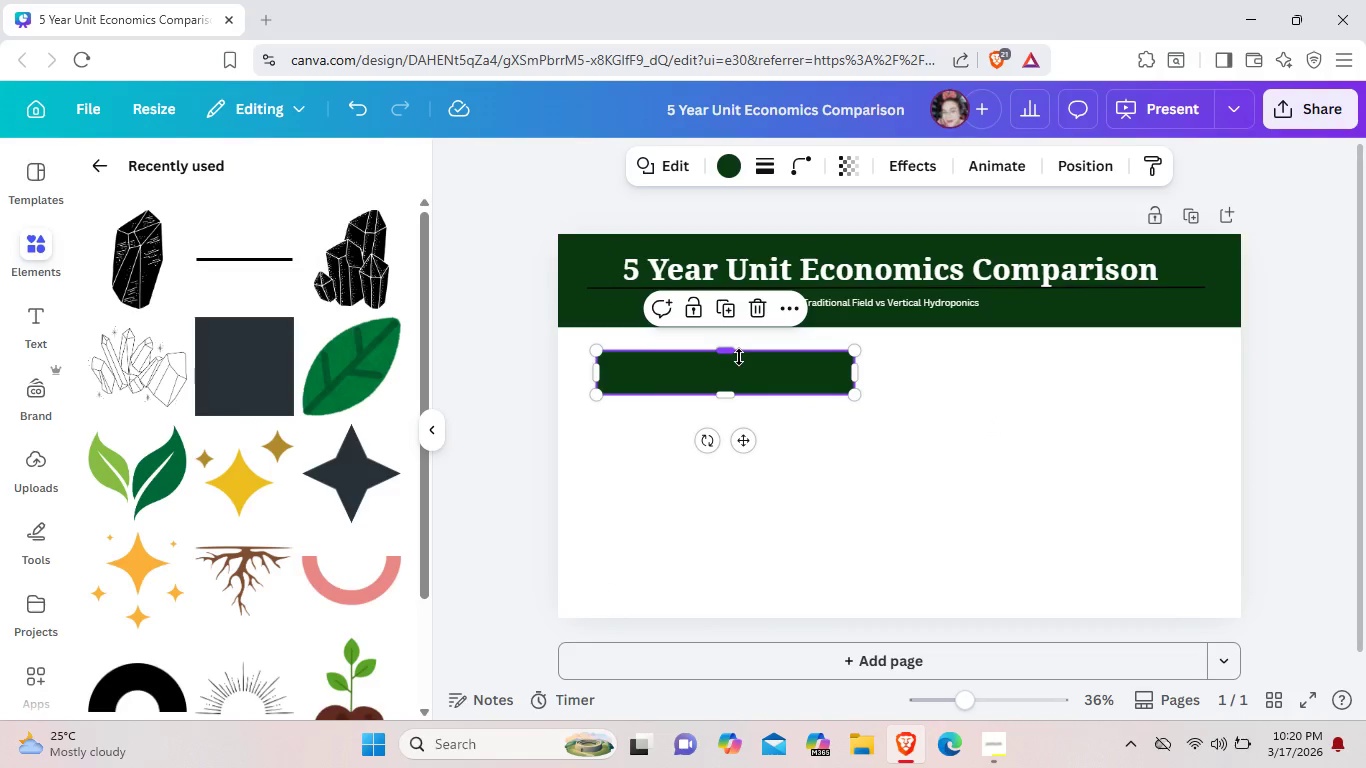 
left_click_drag(start_coordinate=[739, 357], to_coordinate=[739, 364])
 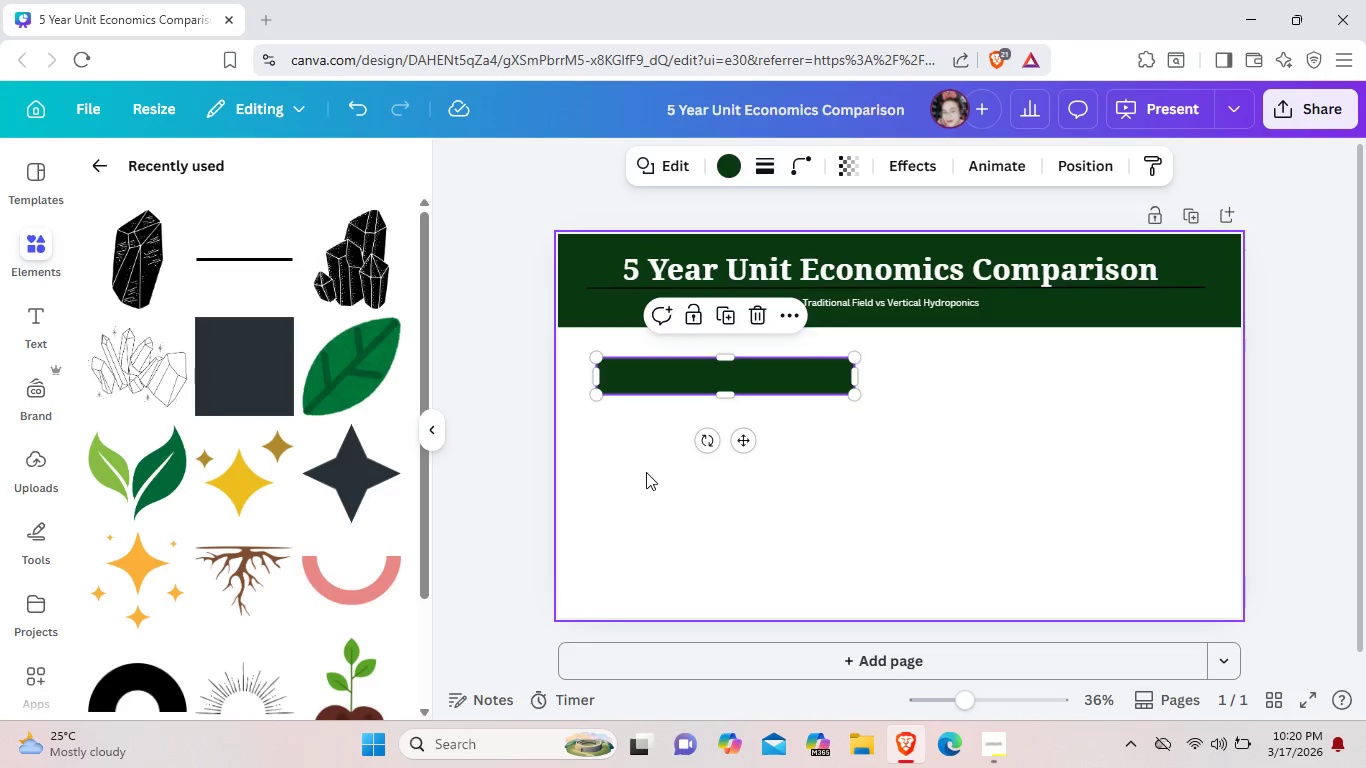 
left_click([646, 472])
 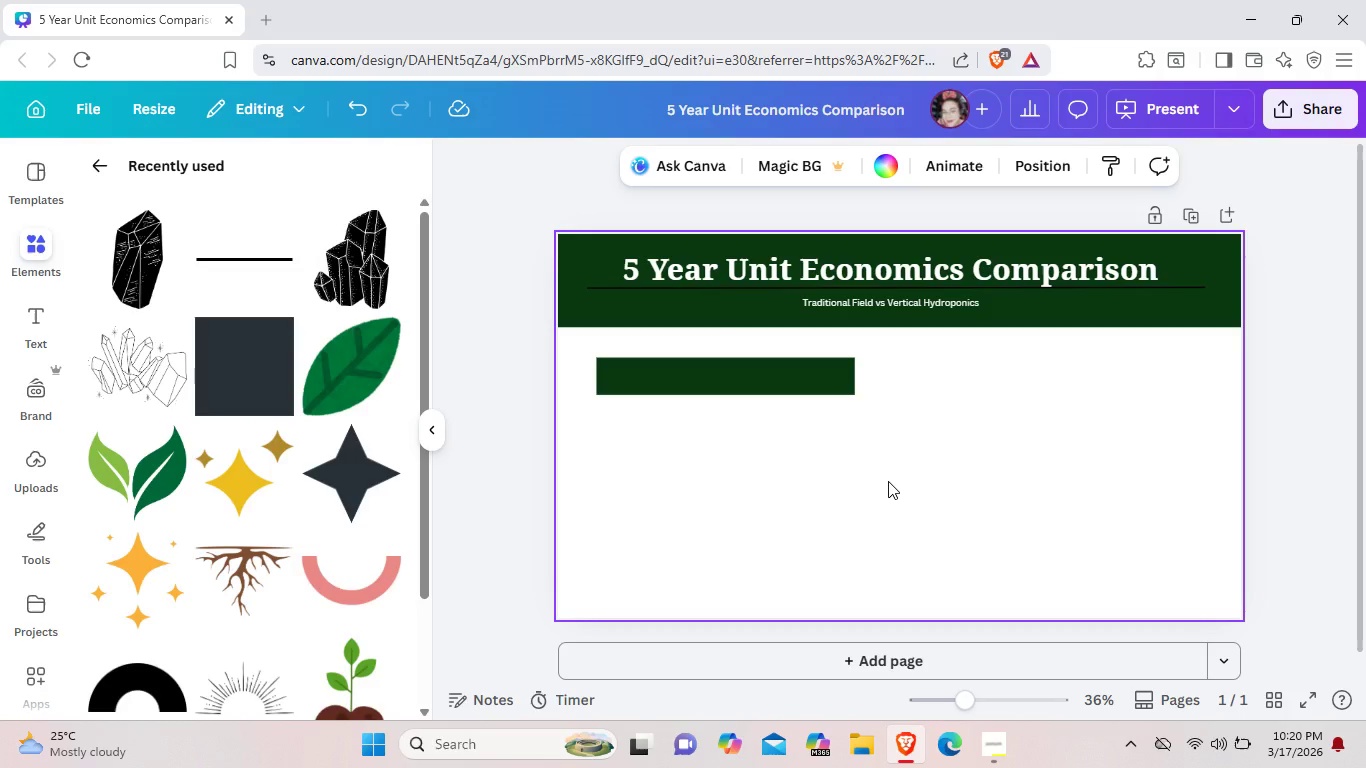 
wait(8.48)
 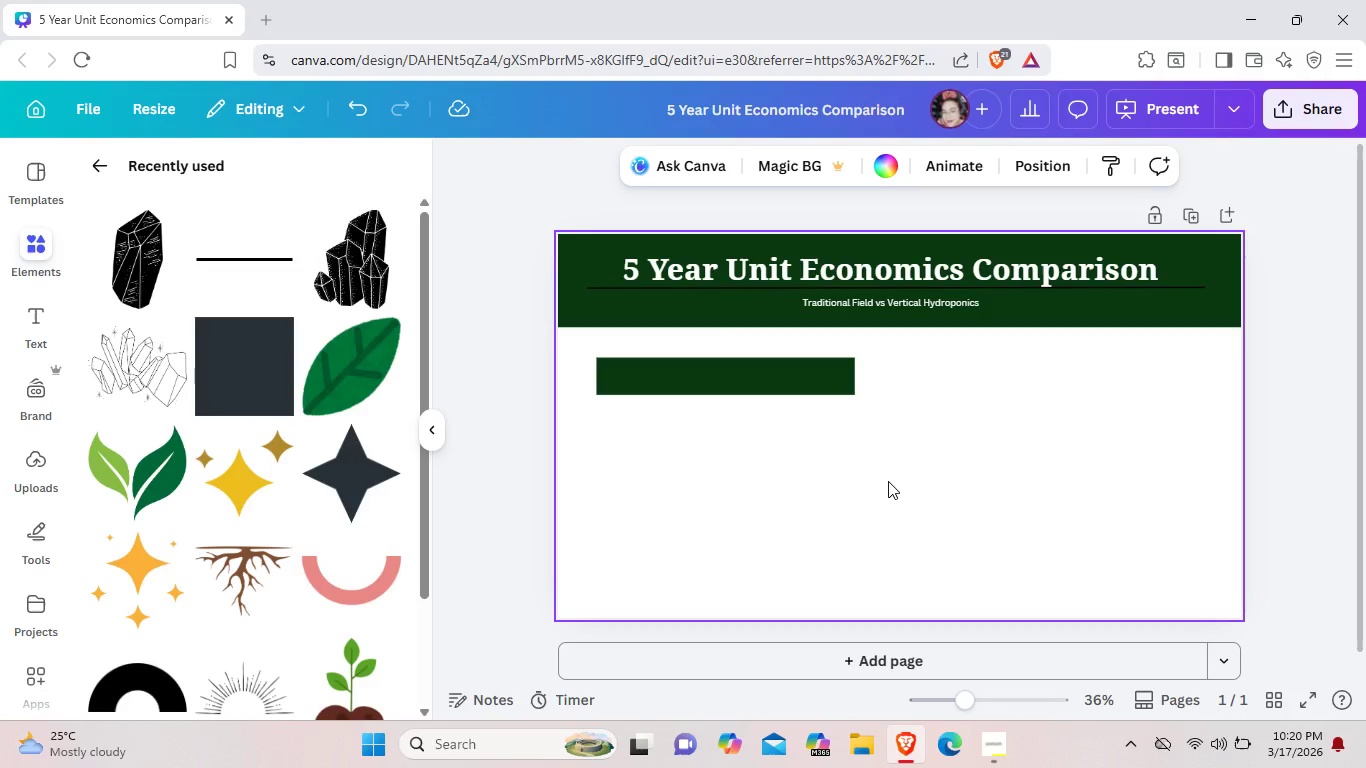 
left_click([814, 364])
 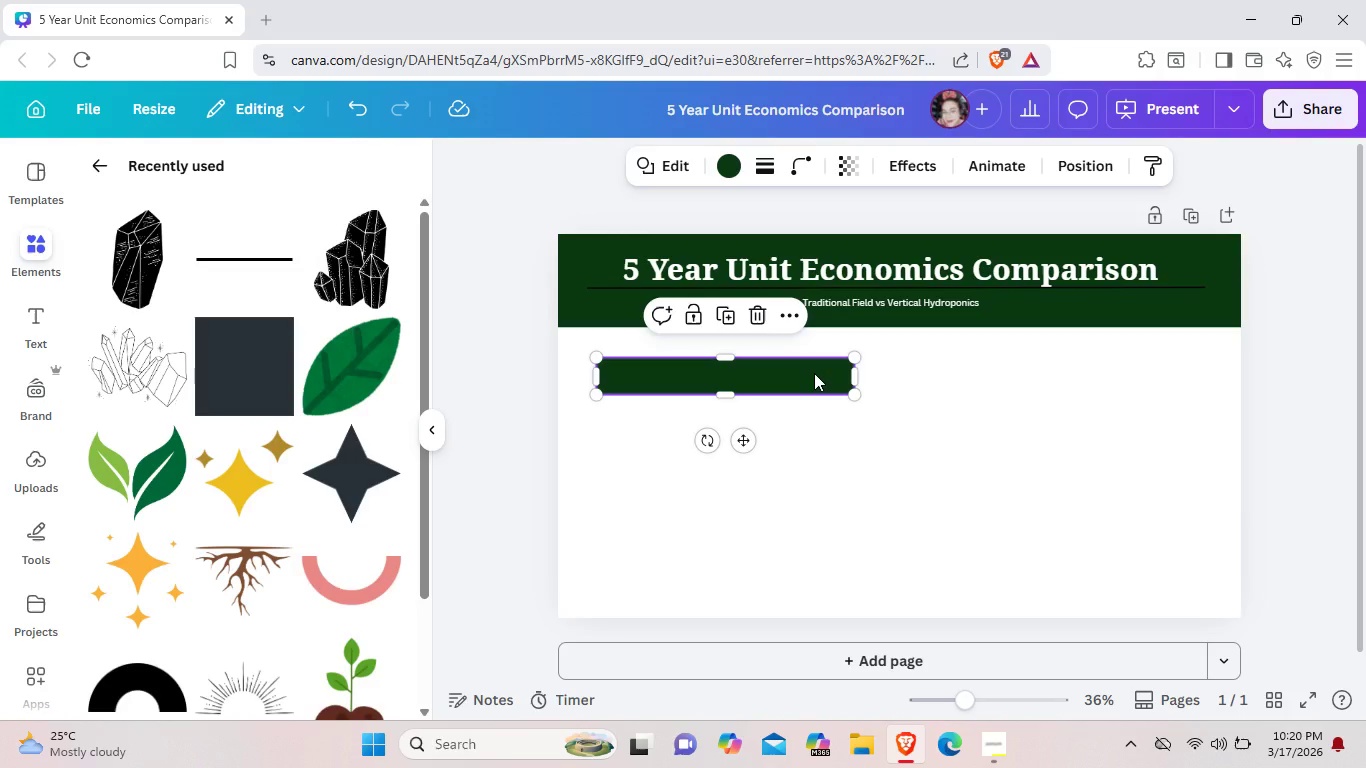 
right_click([814, 373])
 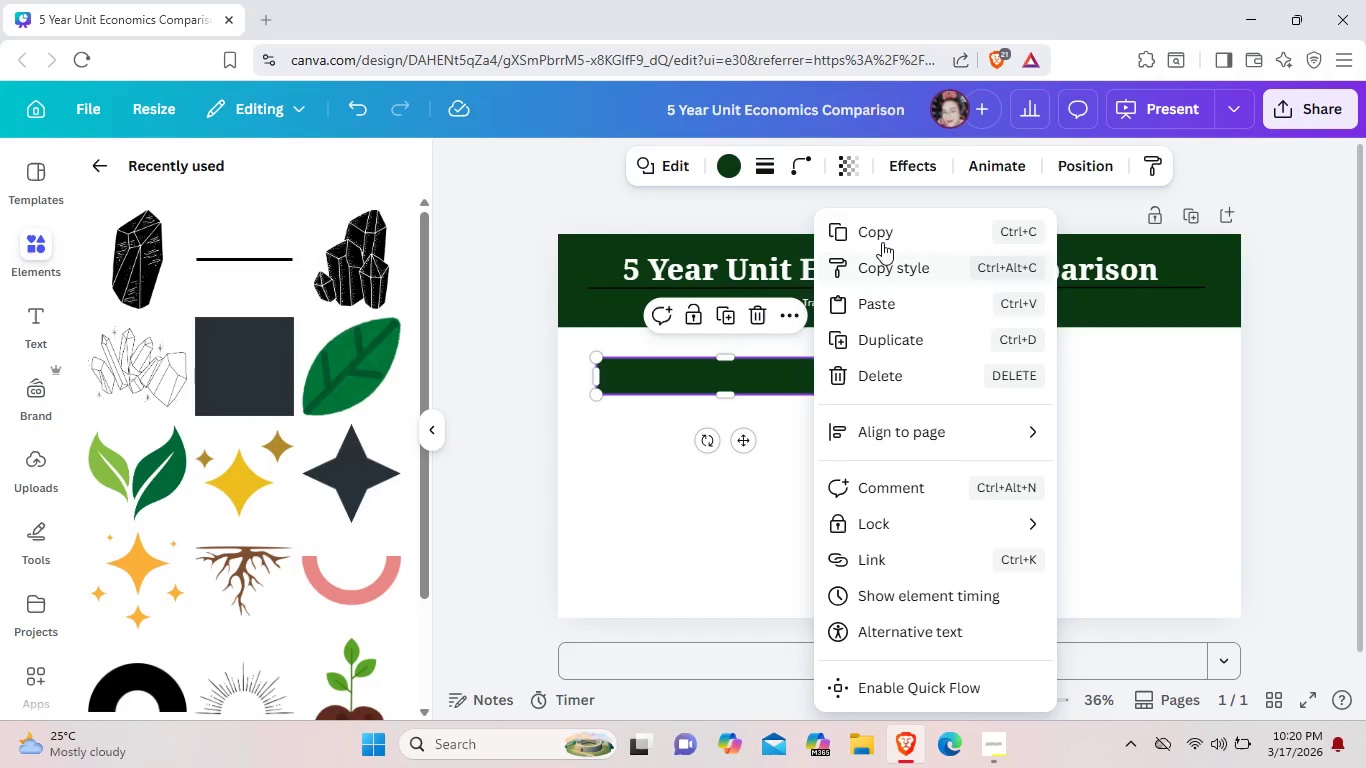 
left_click([884, 232])
 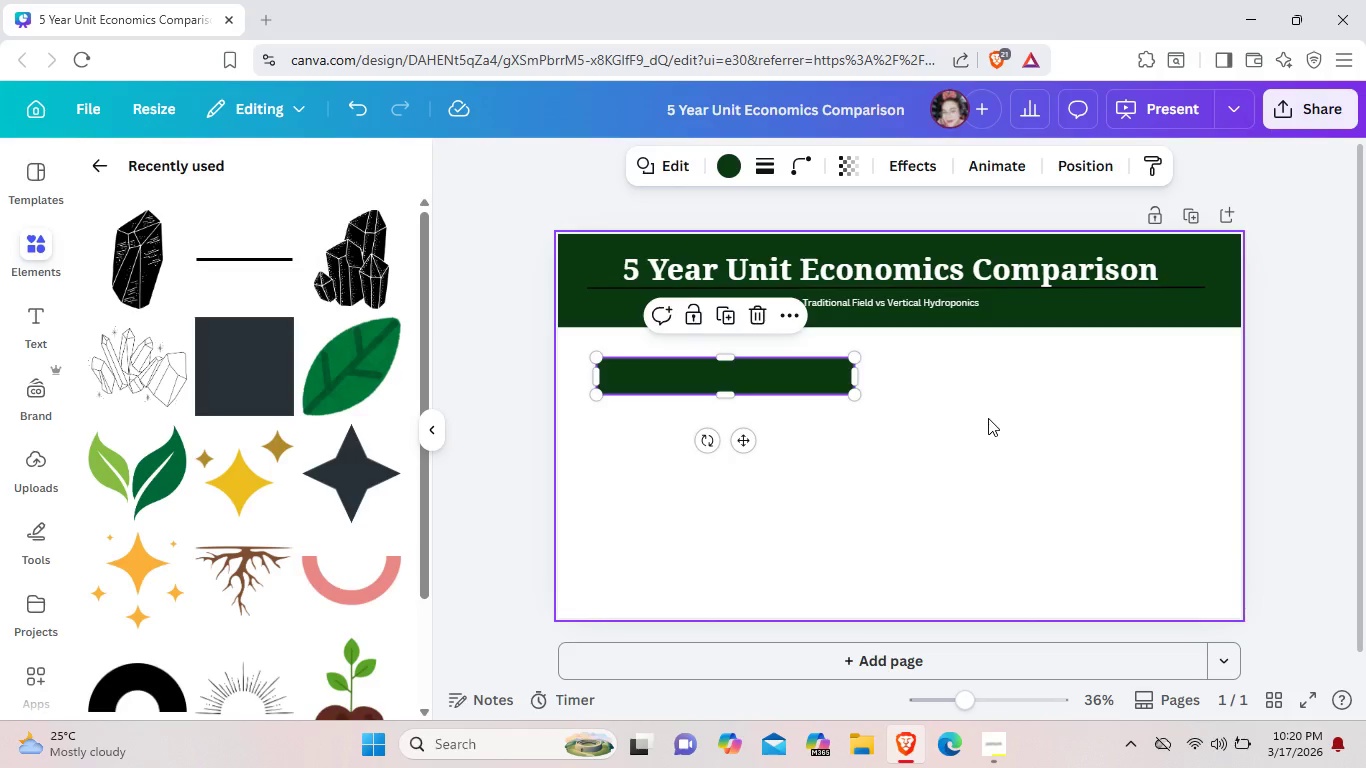 
left_click([988, 418])
 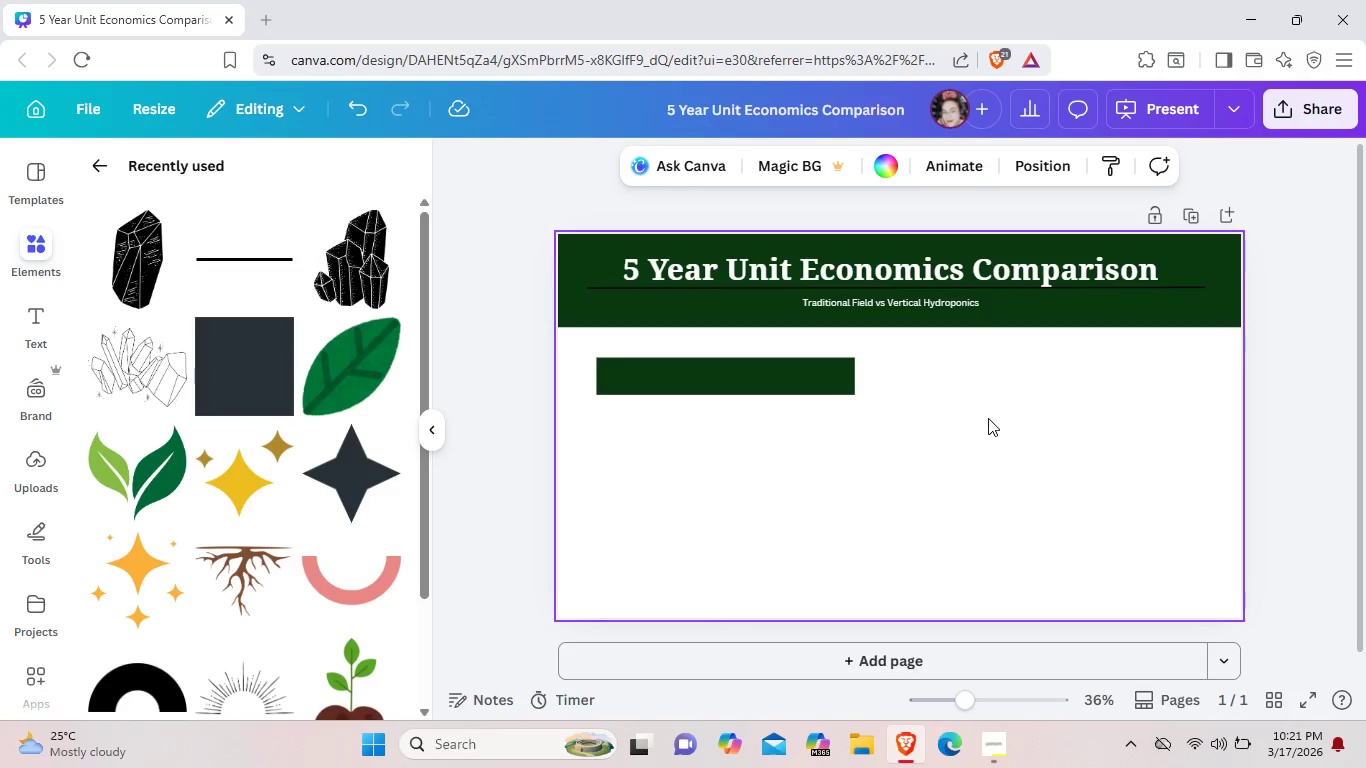 
key(Control+ControlLeft)
 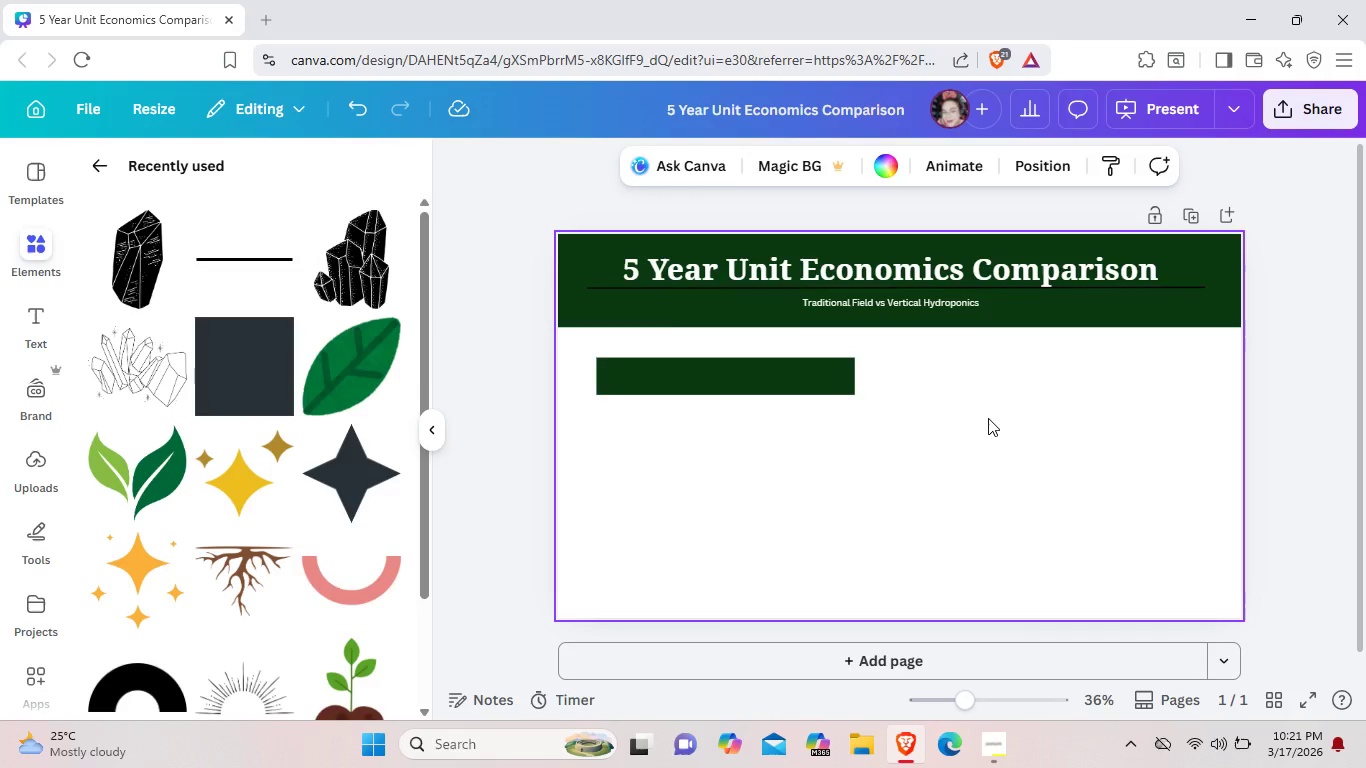 
key(Control+V)
 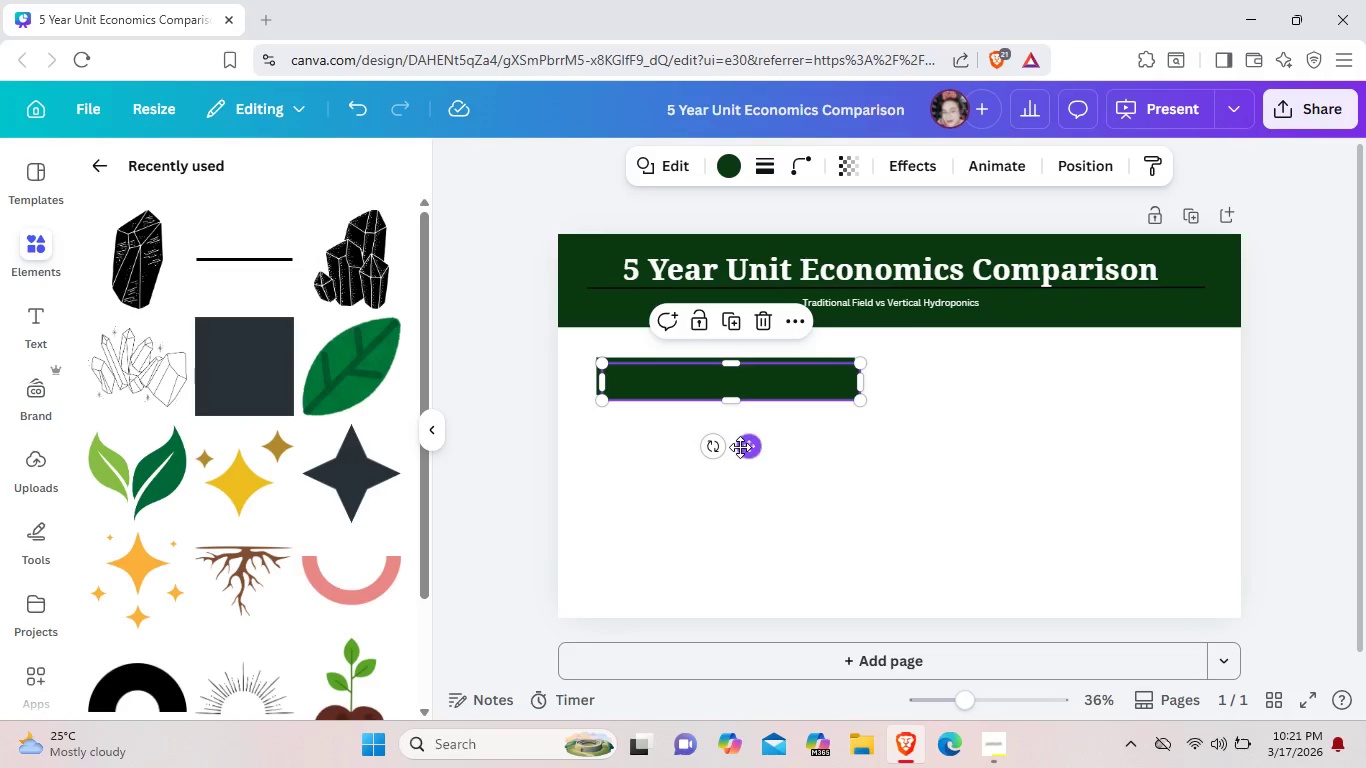 
left_click_drag(start_coordinate=[740, 447], to_coordinate=[1061, 442])
 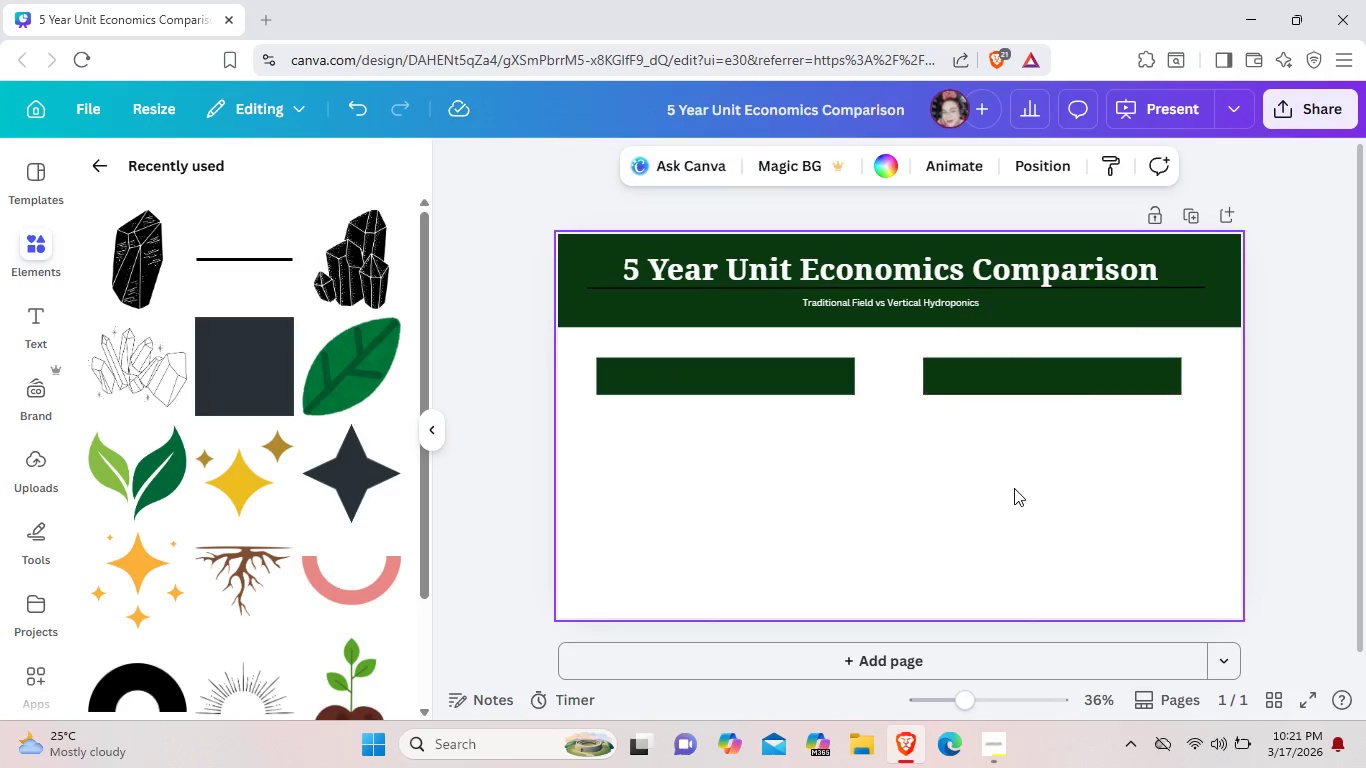 
left_click([1014, 488])
 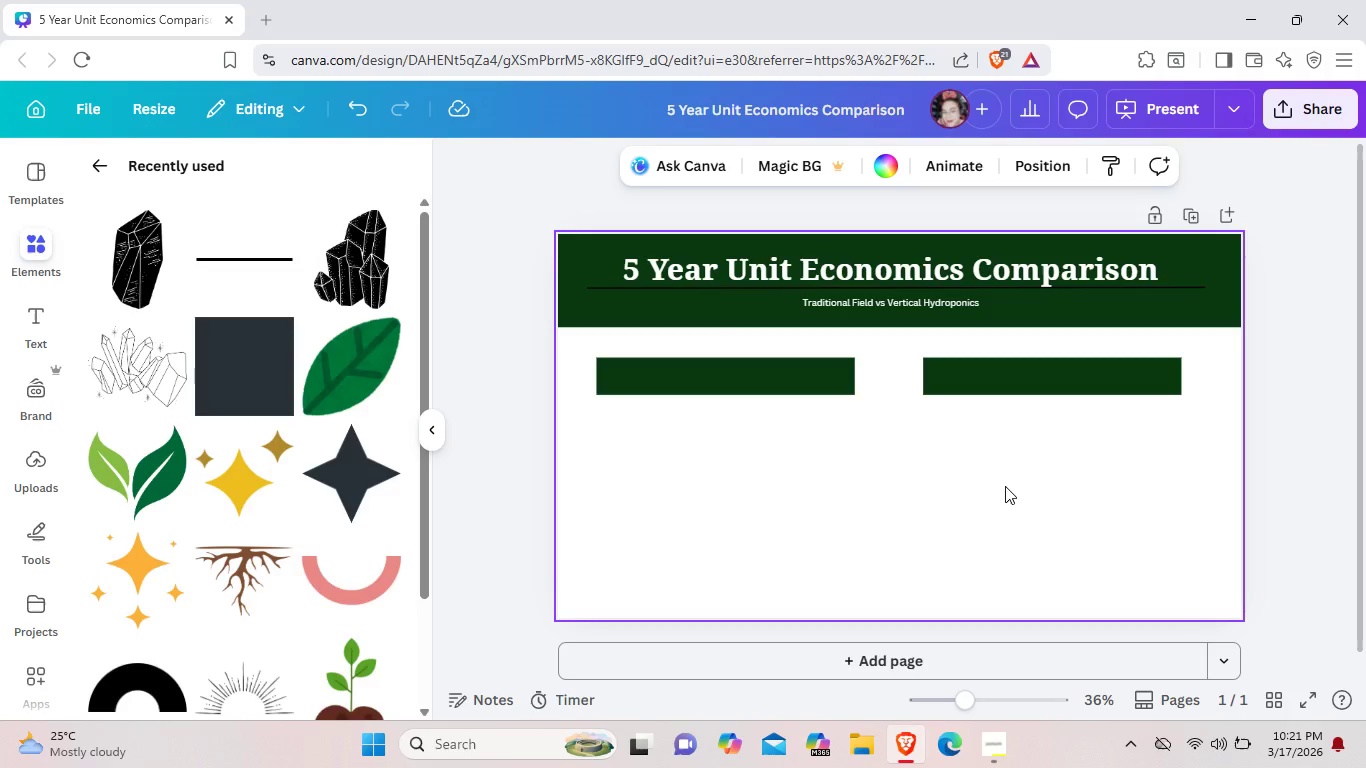 
wait(11.53)
 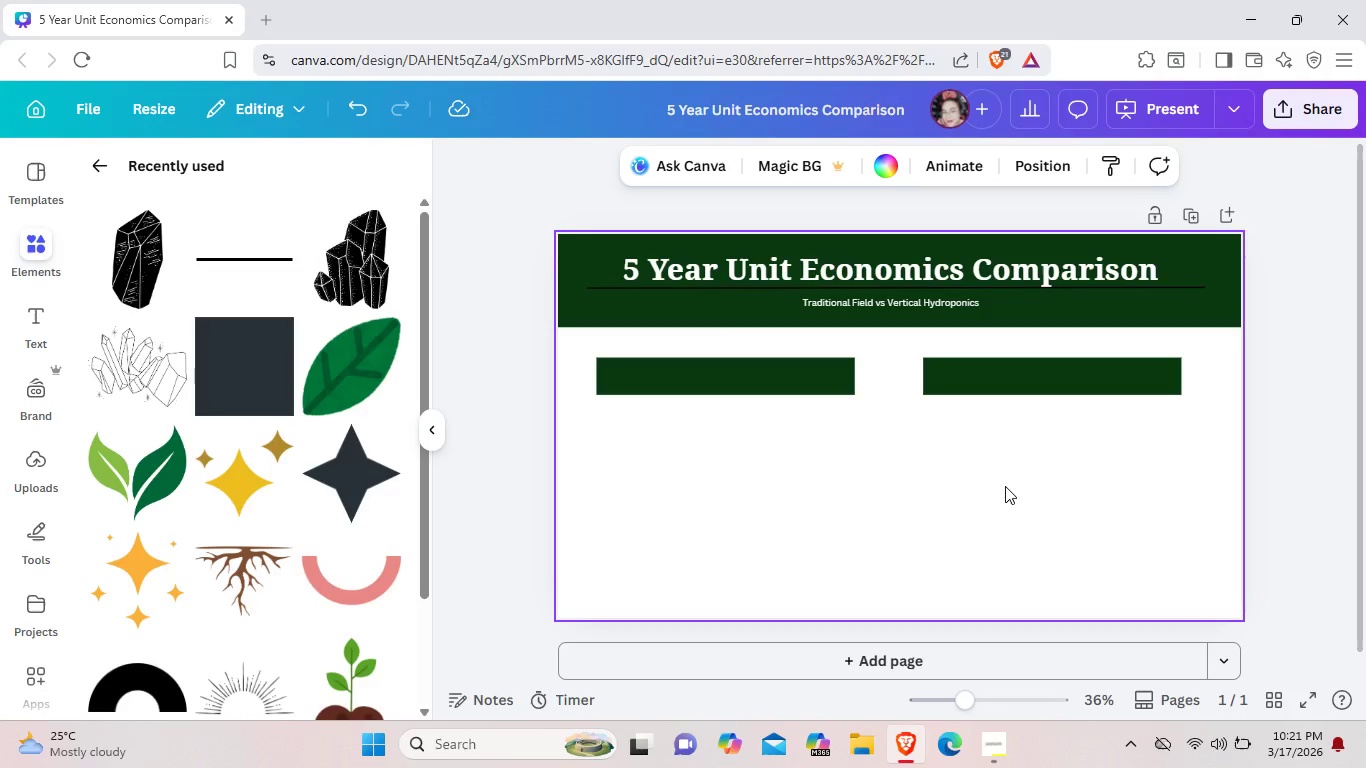 
left_click([40, 320])
 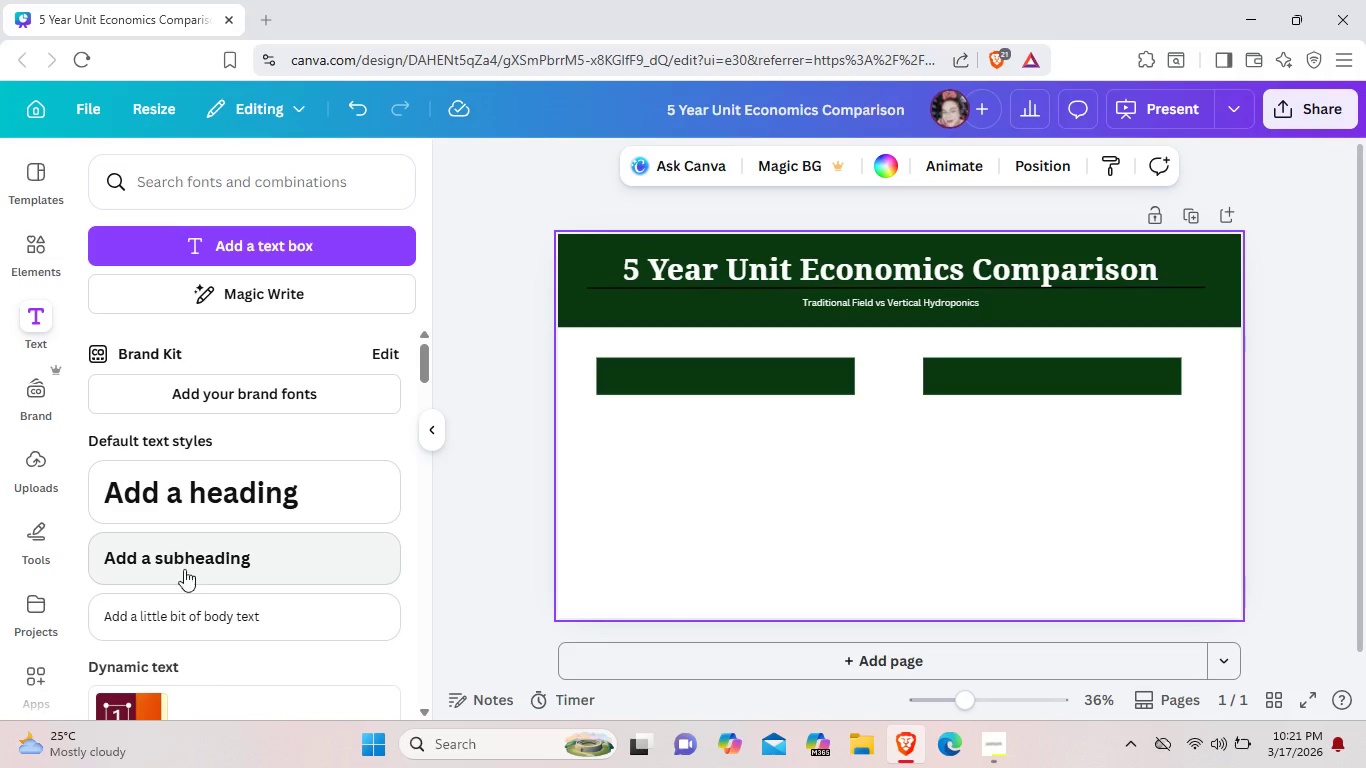 
left_click([199, 612])
 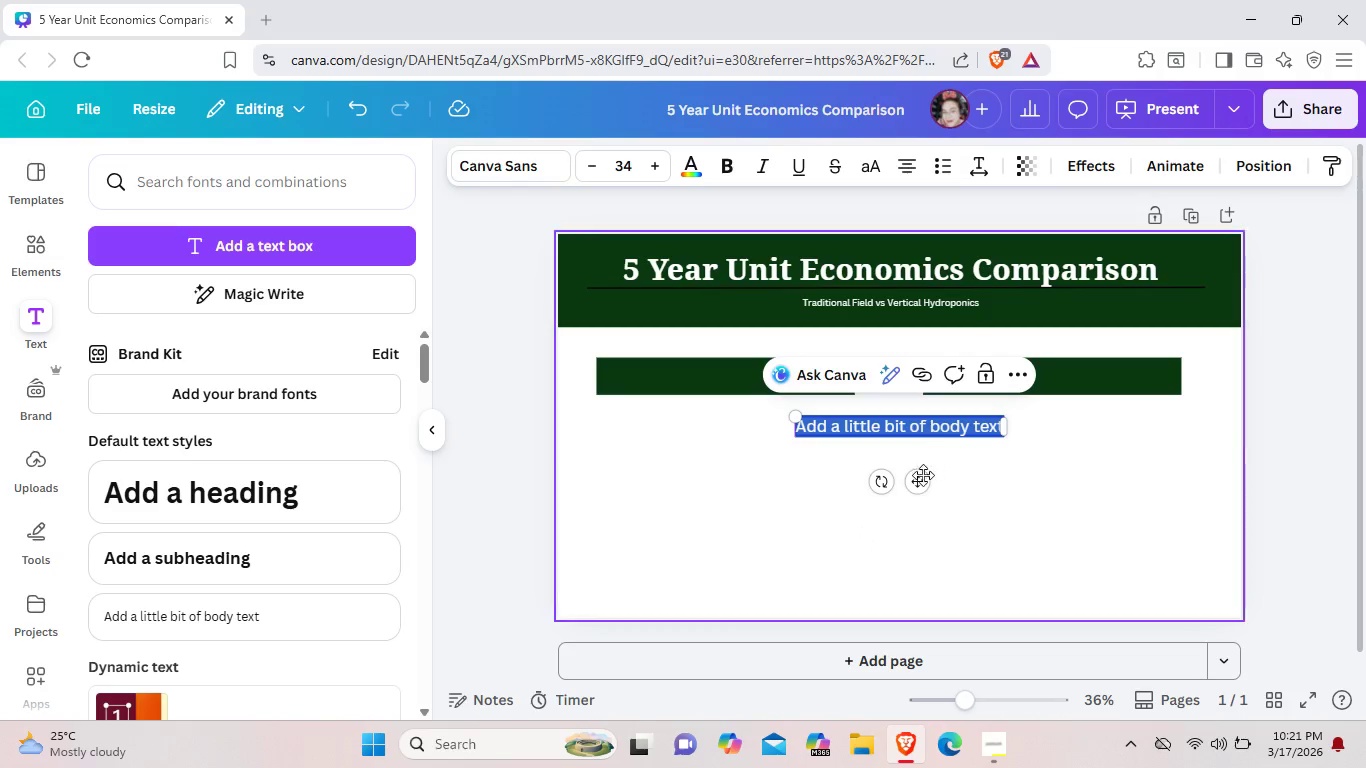 
left_click([920, 479])
 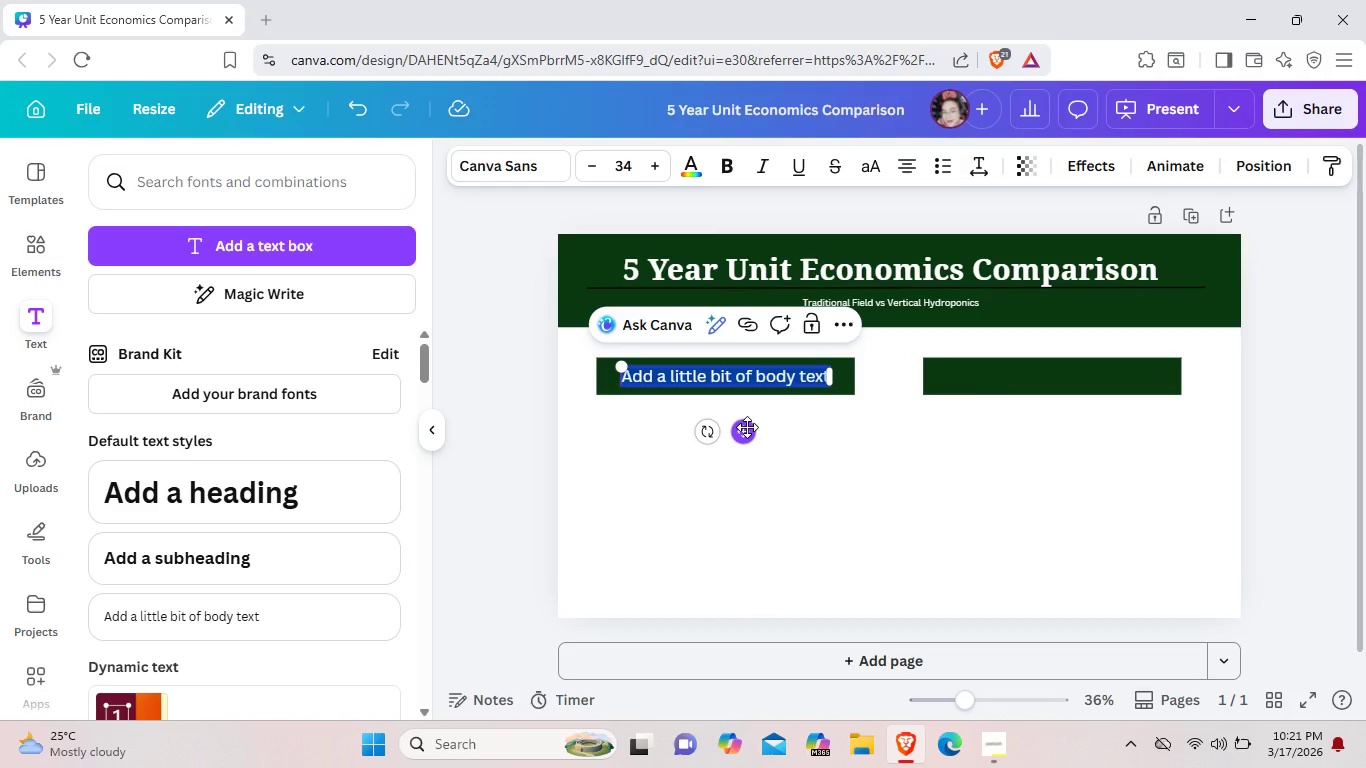 
key(Backspace)
 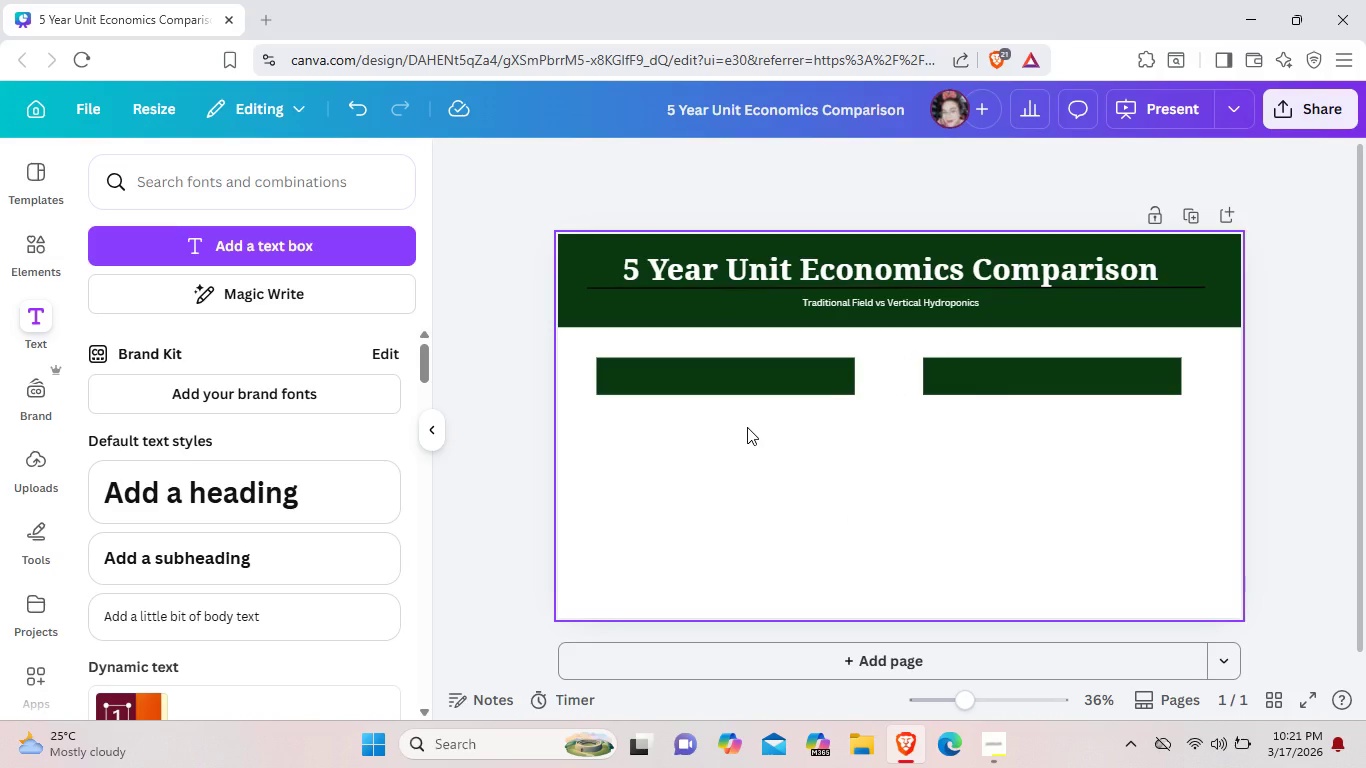 
key(Control+Z)
 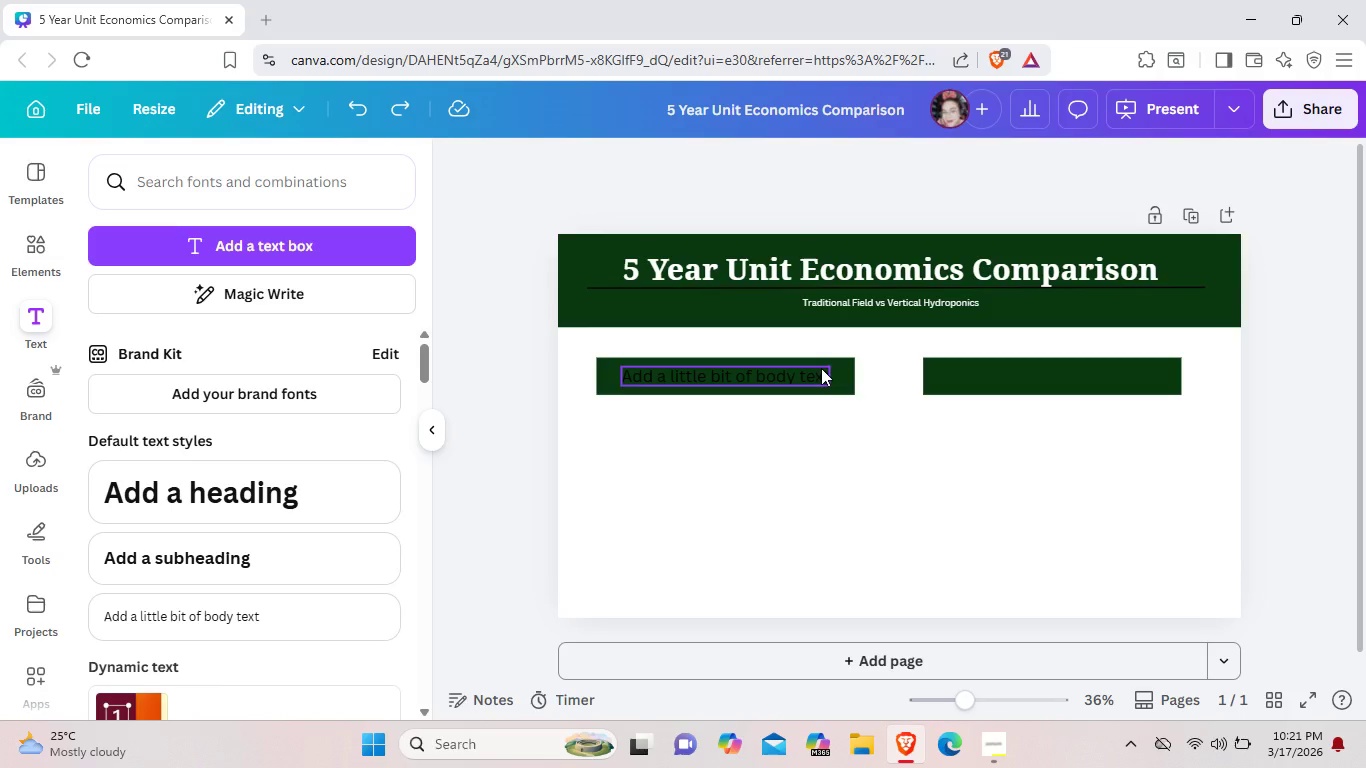 
left_click([821, 368])
 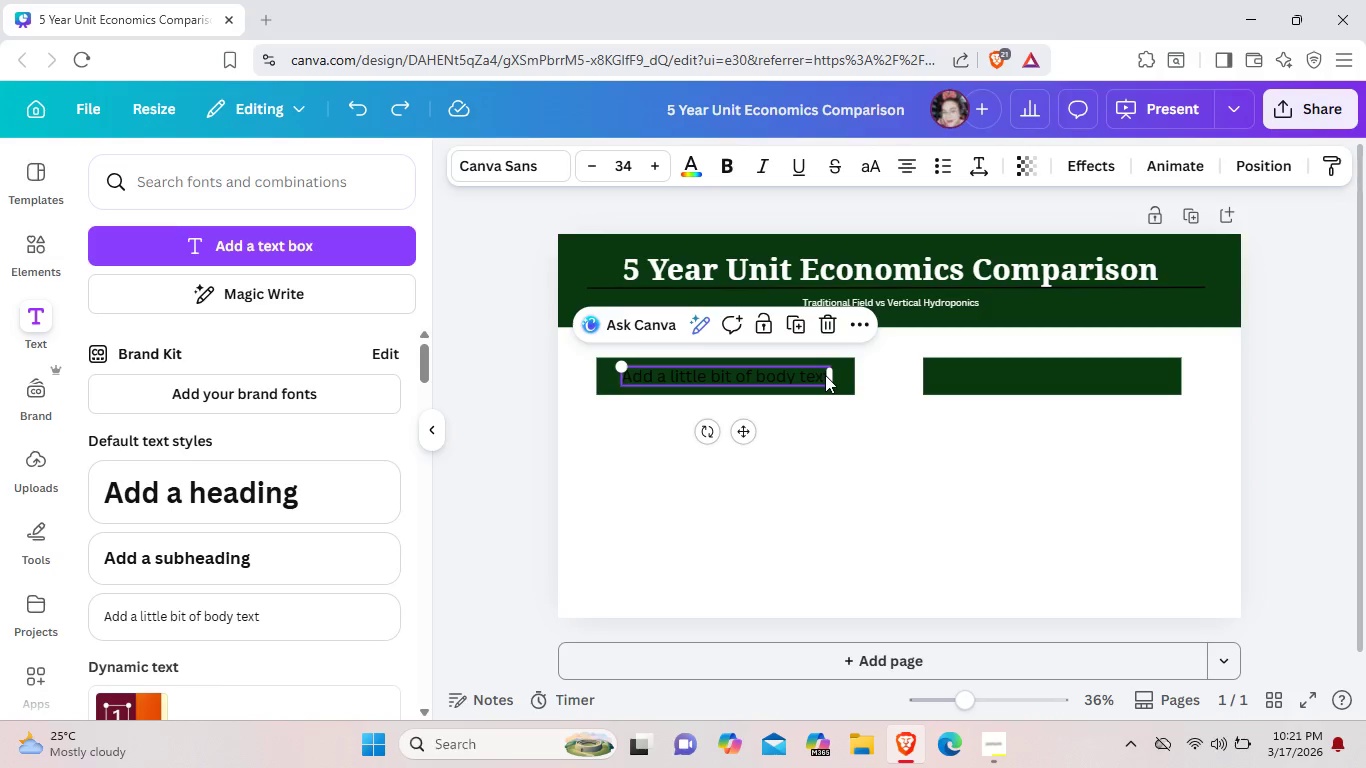 
double_click([825, 375])
 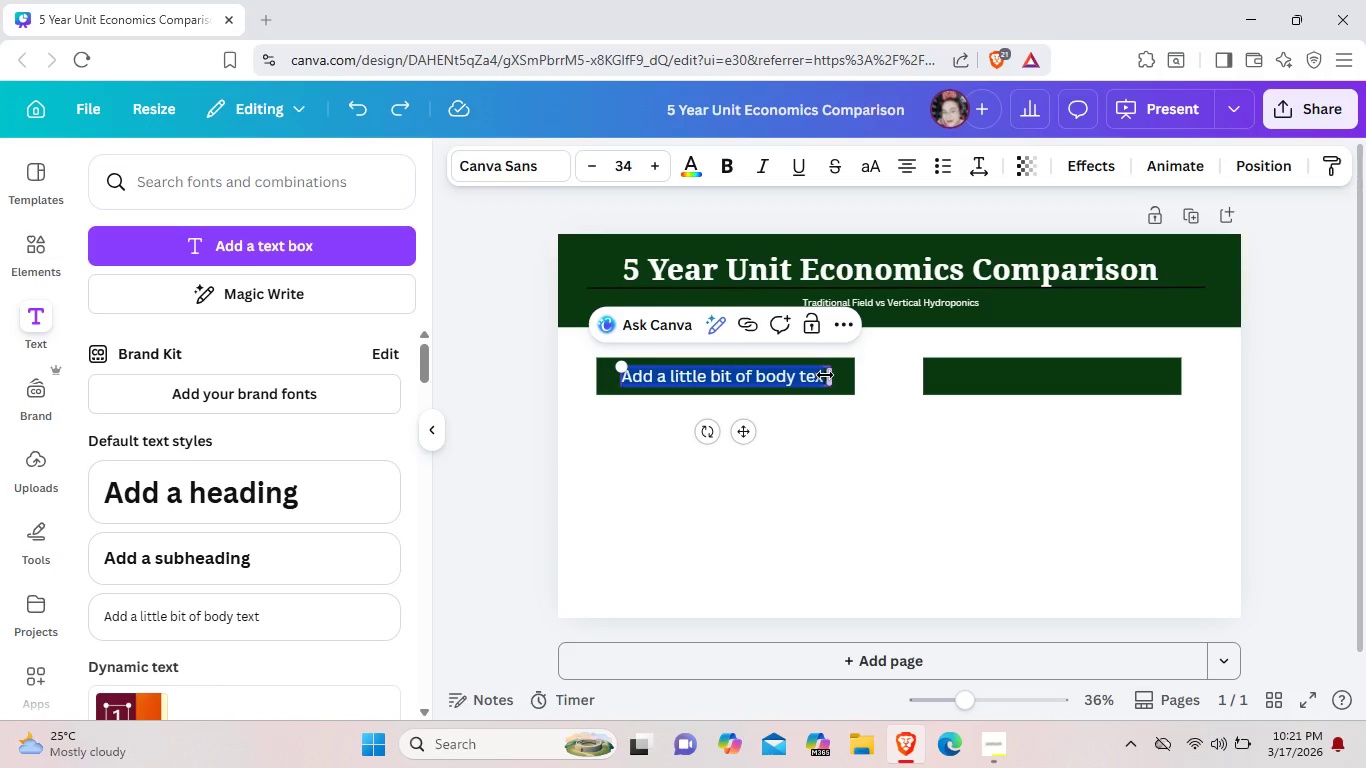 
left_click([825, 375])
 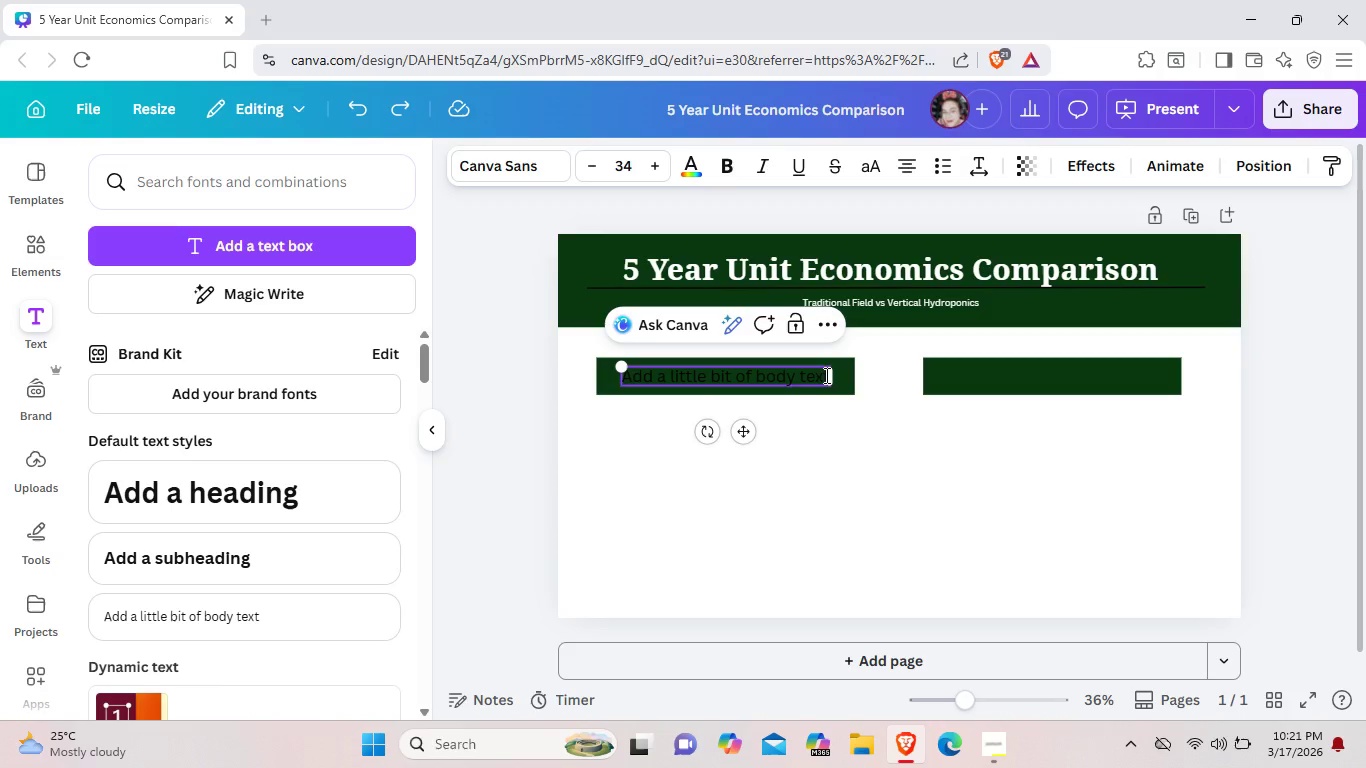 
left_click([825, 375])
 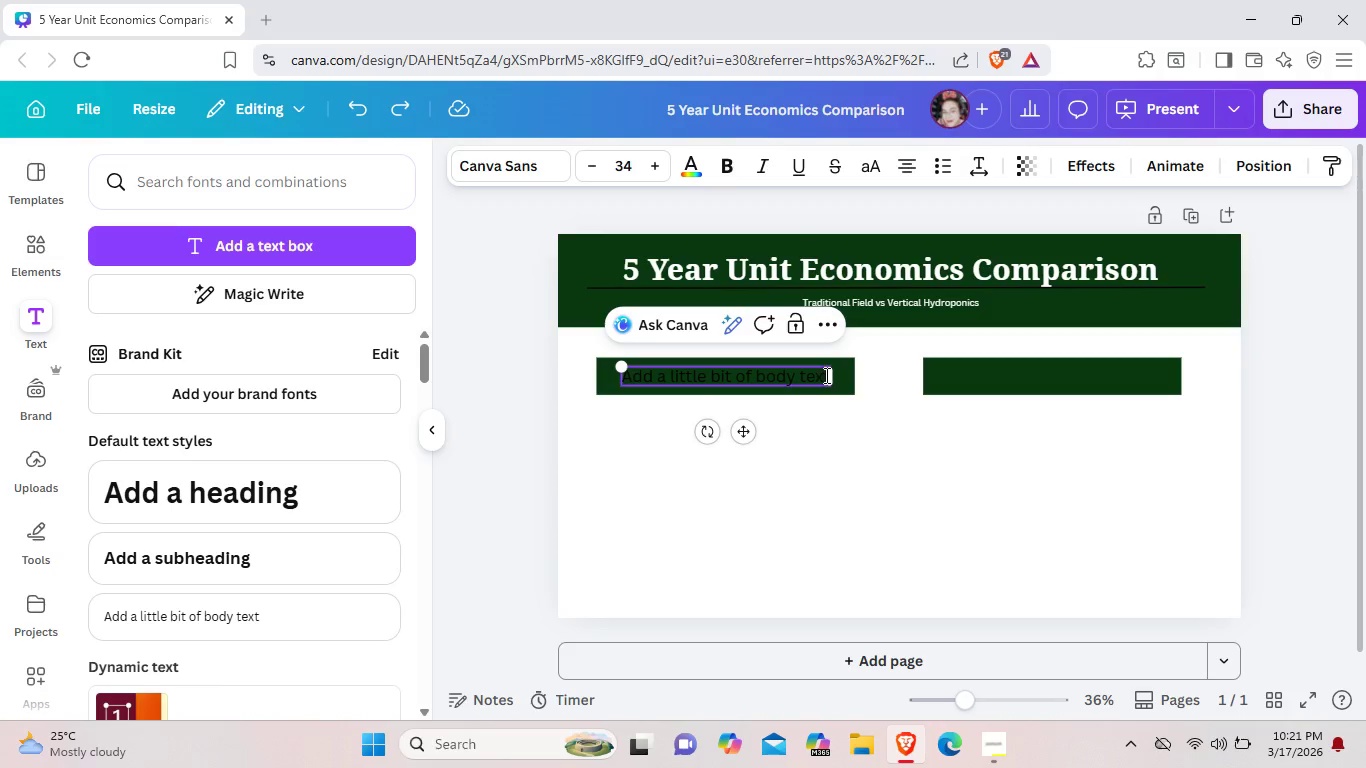 
hold_key(key=Backspace, duration=1.33)
 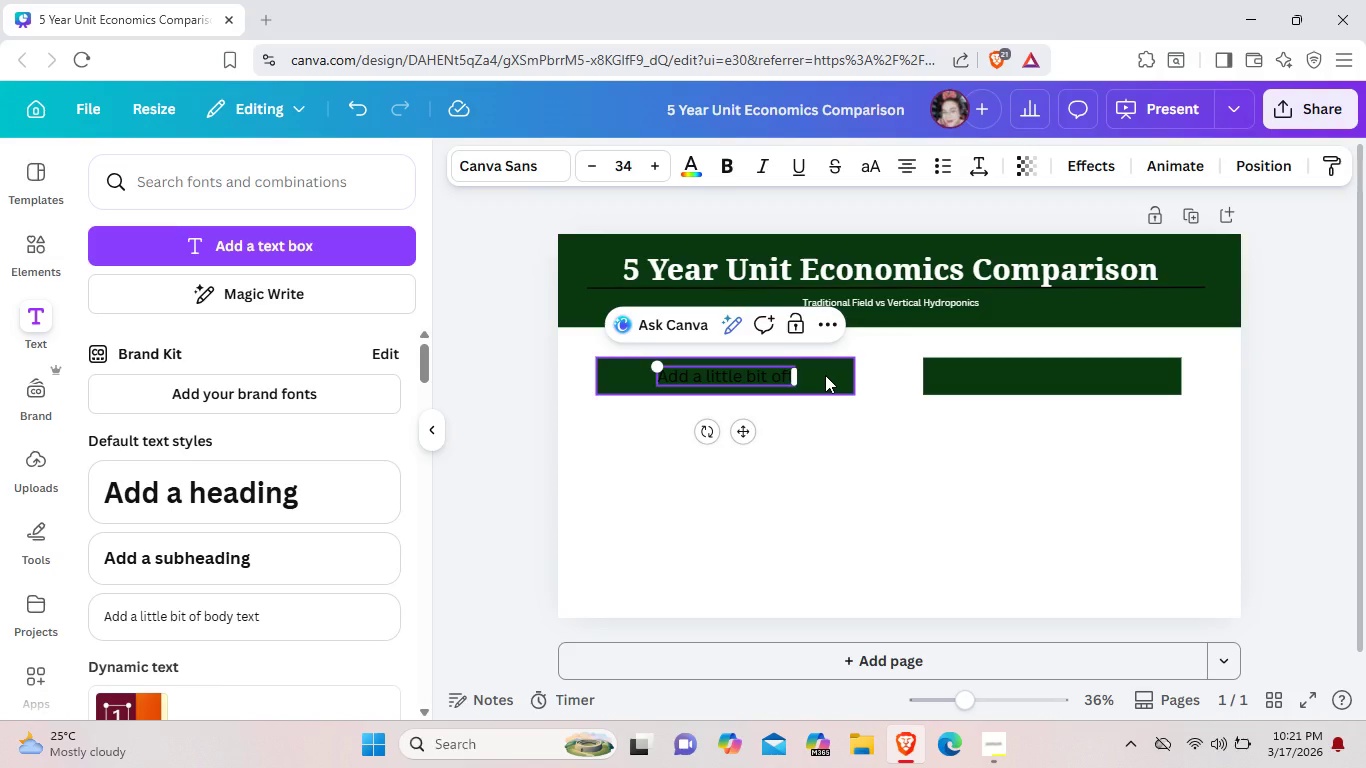 
key(Backspace)
 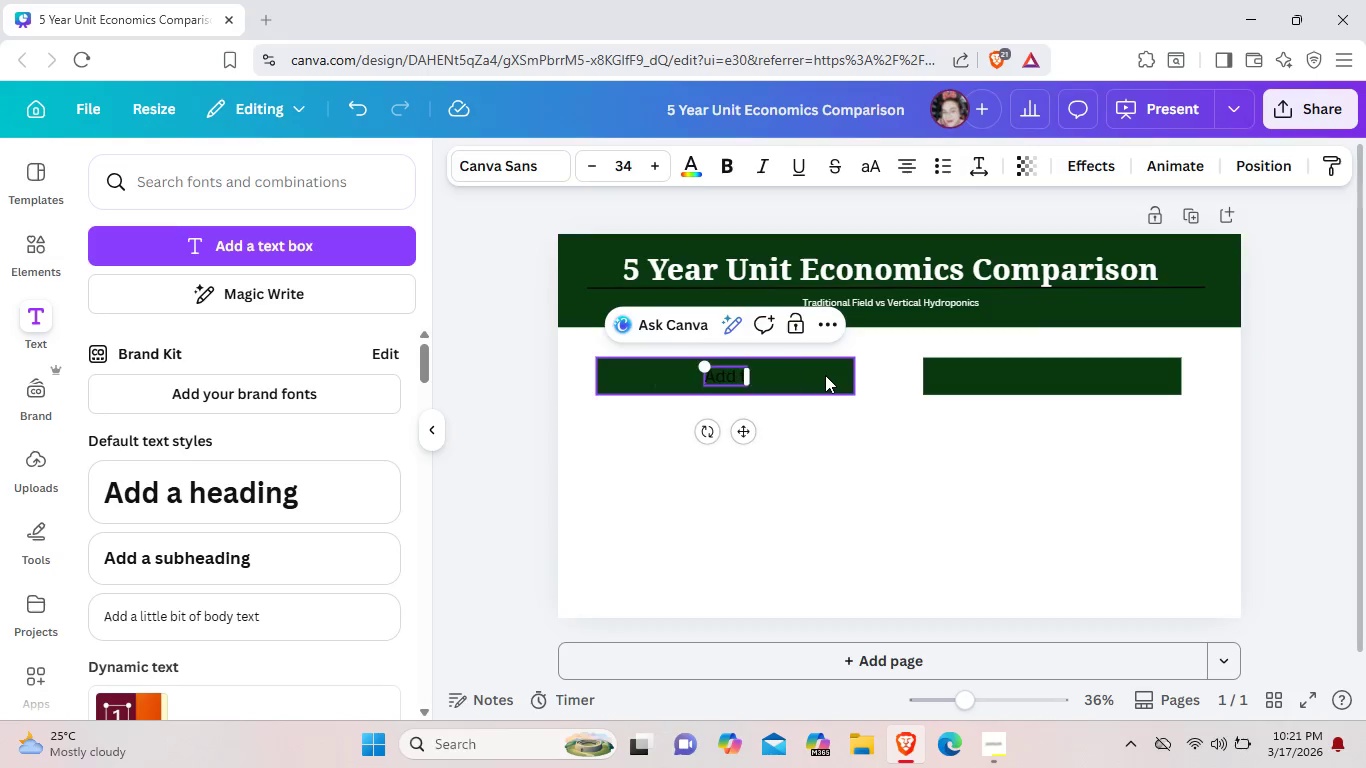 
key(Backspace)
 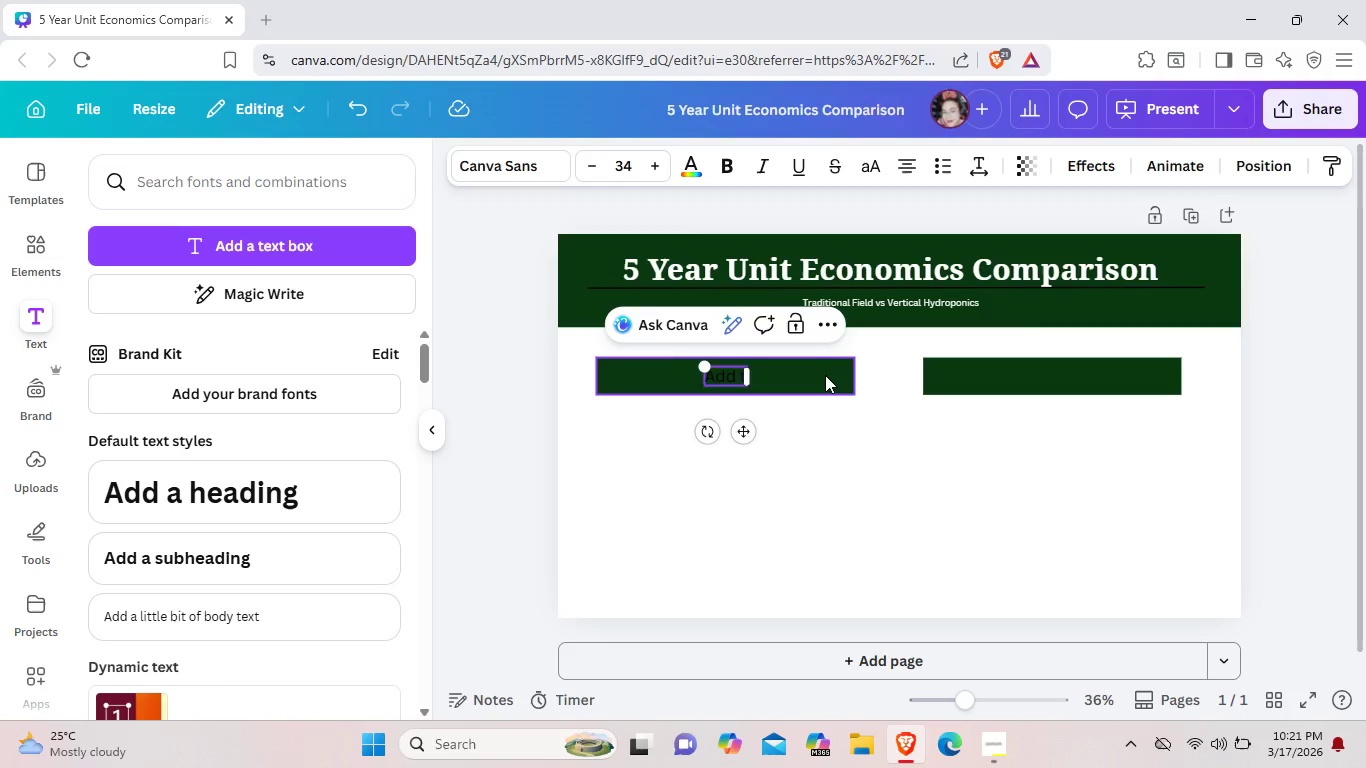 
key(Backspace)
 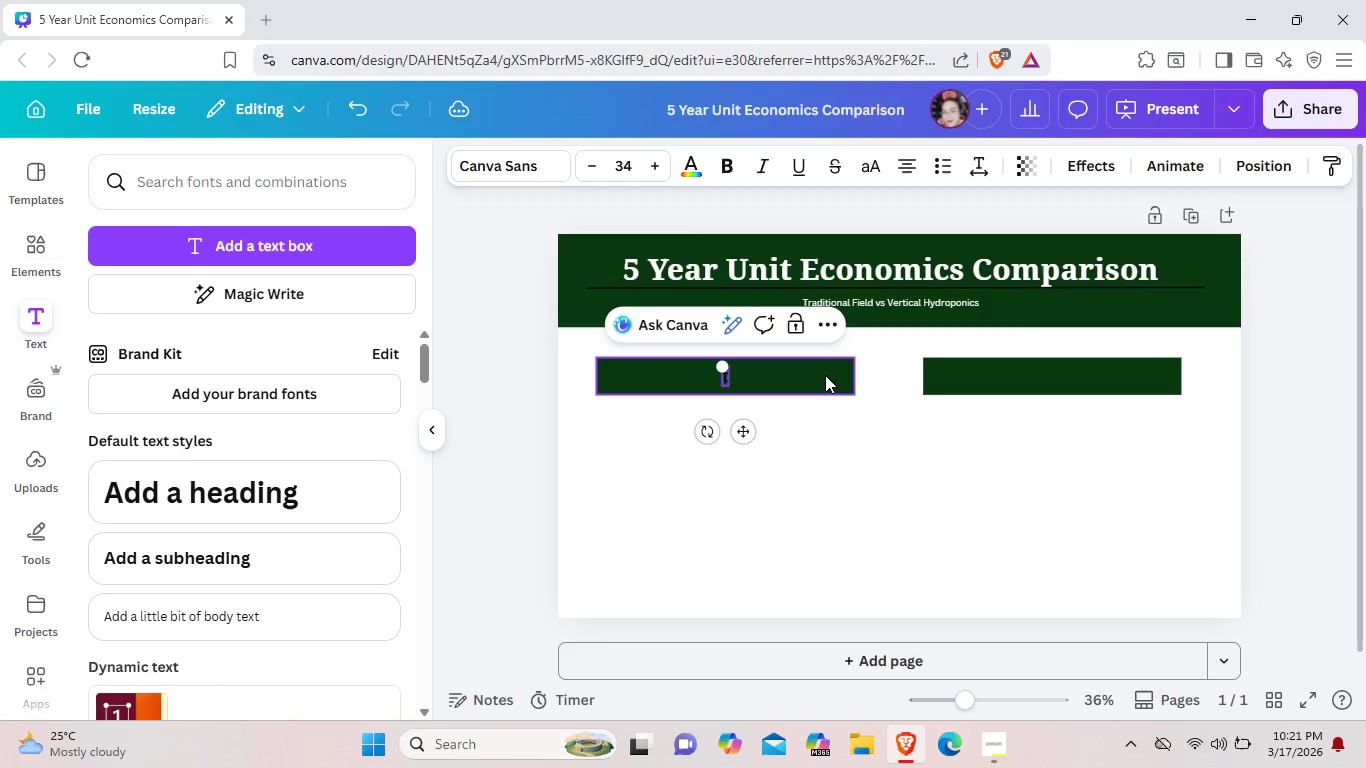 
key(Backspace)
 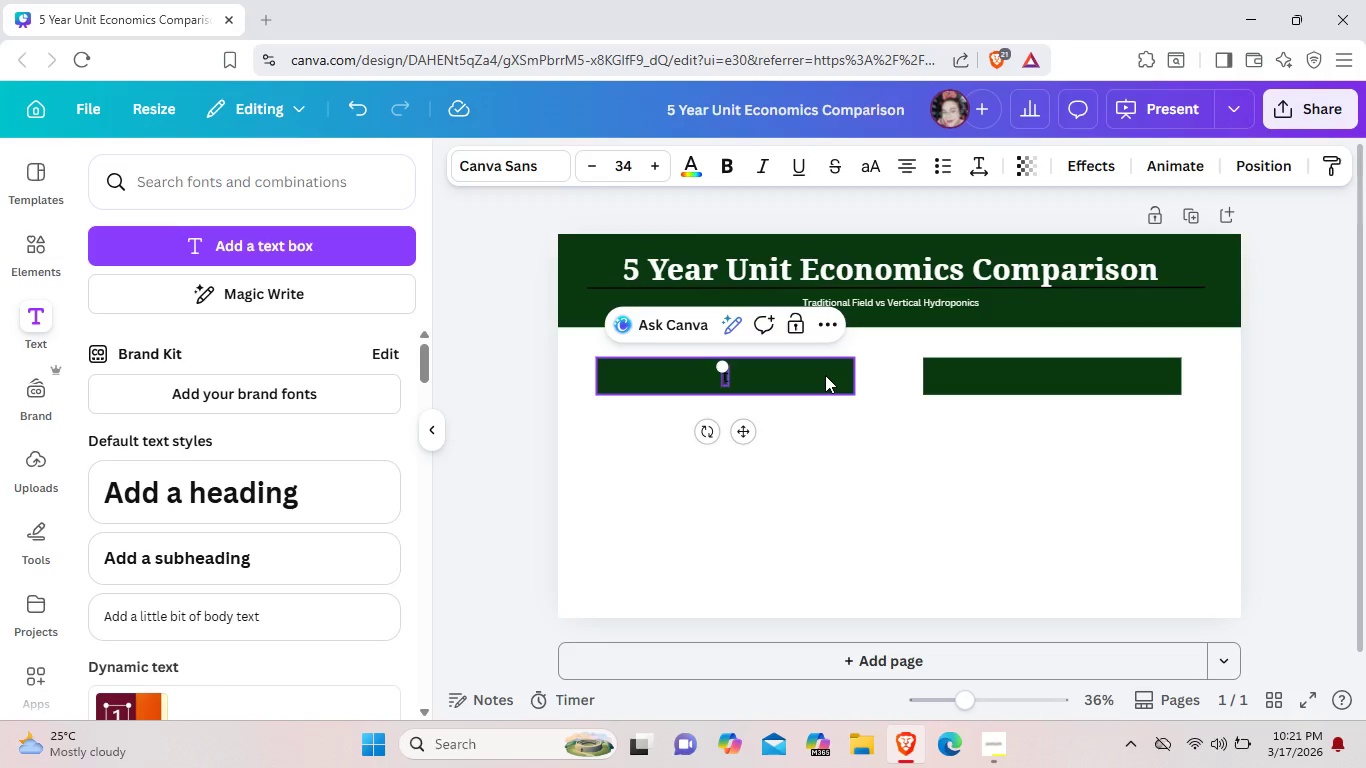 
key(ArrowRight)
 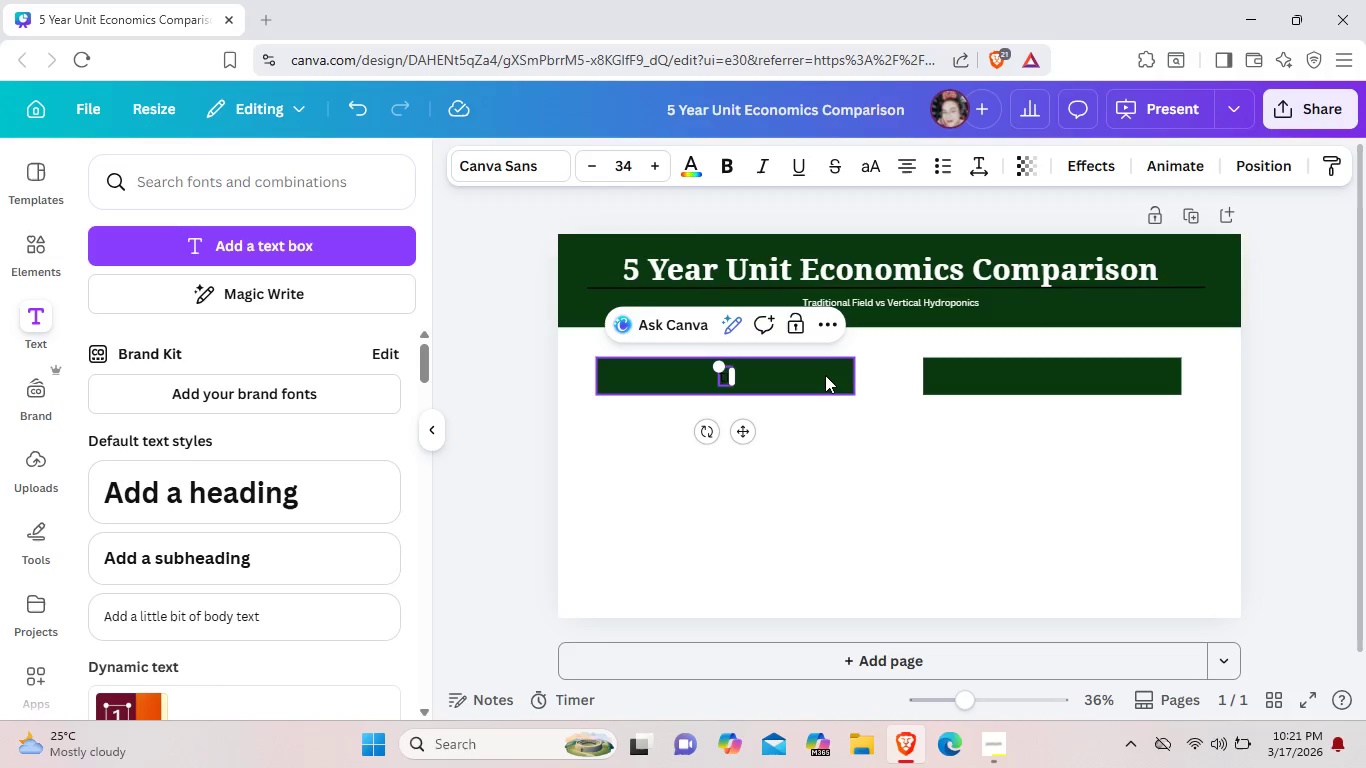 
type(radional farm)
 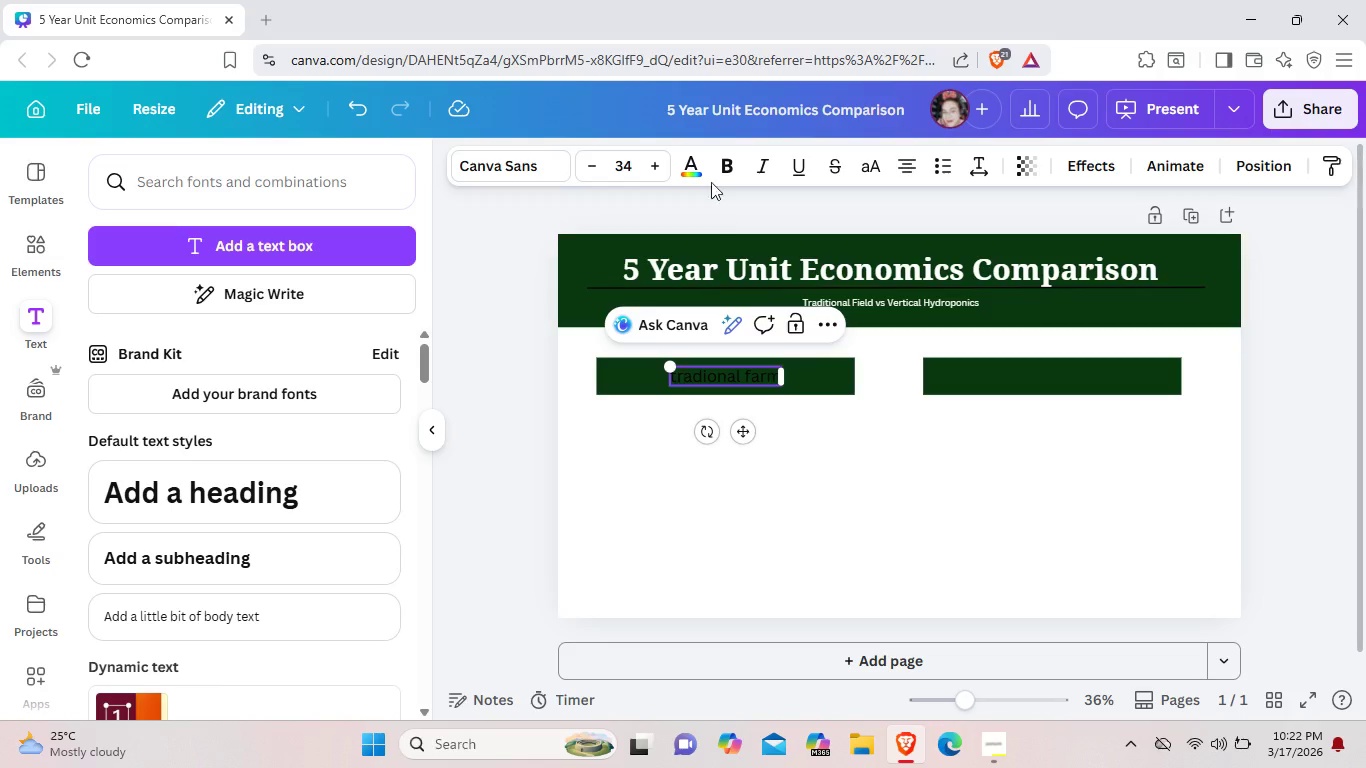 
left_click([697, 160])
 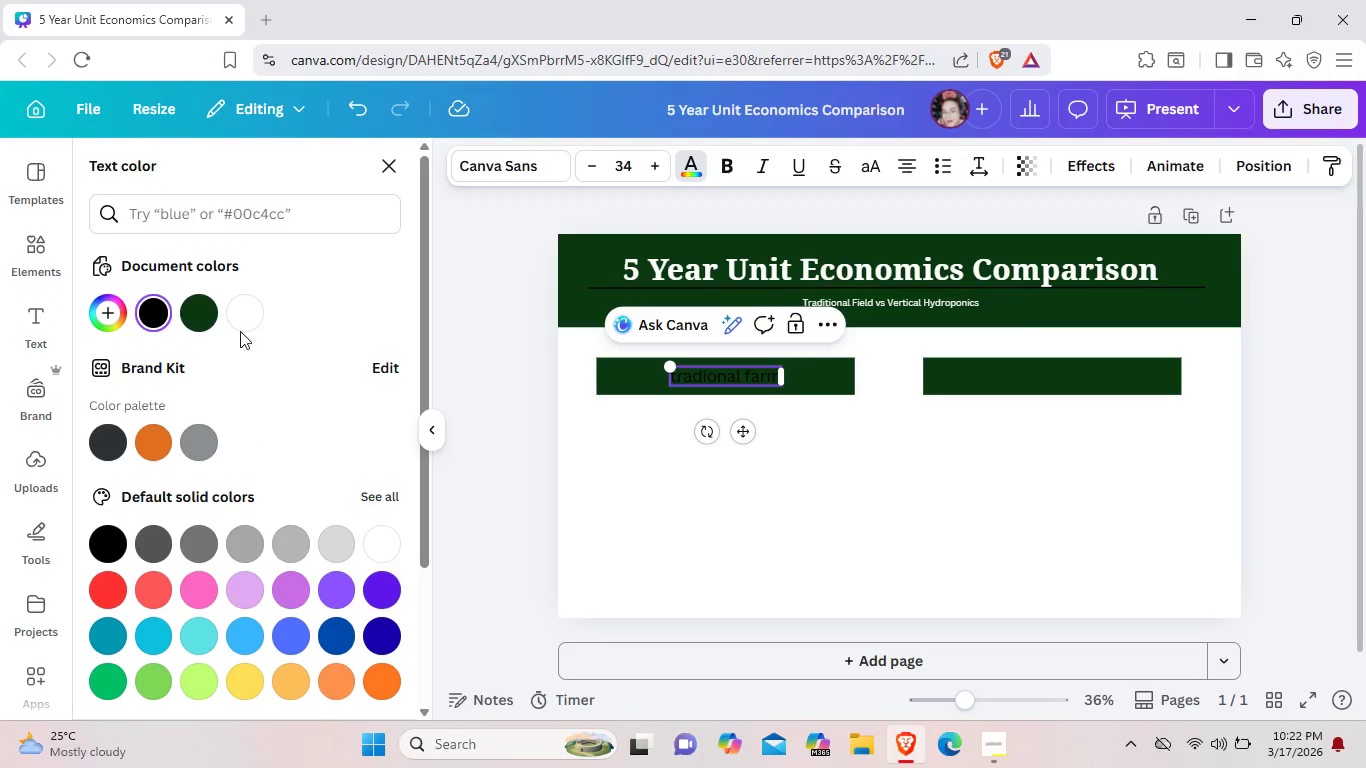 
left_click([247, 324])
 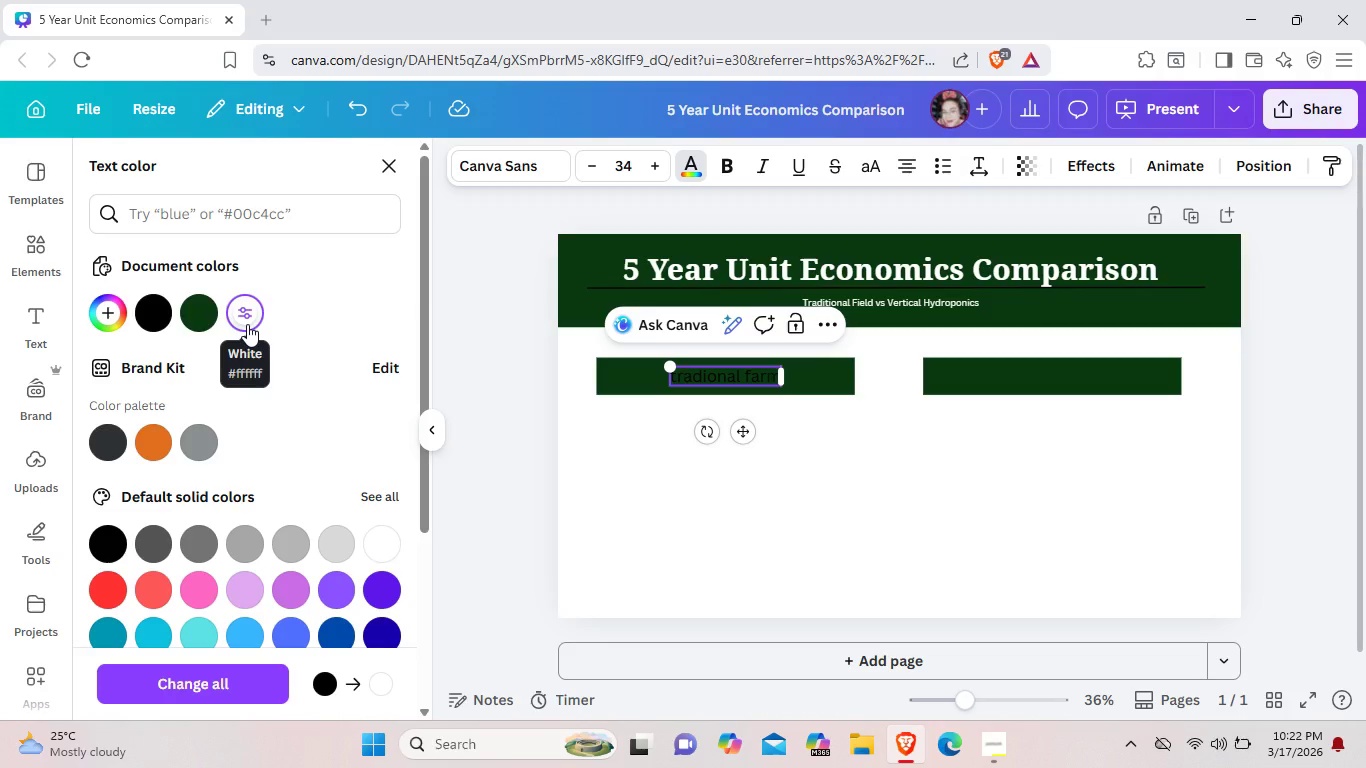 
wait(12.67)
 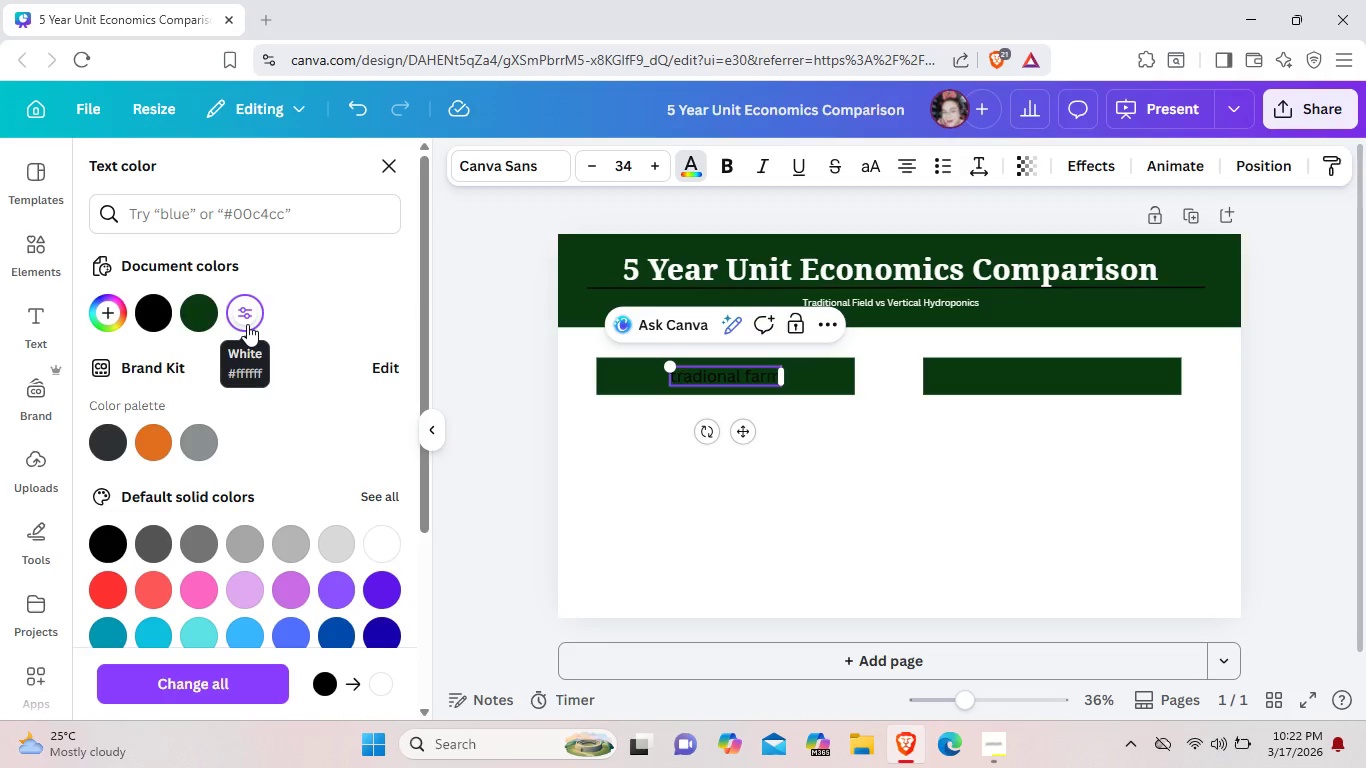 
left_click([773, 377])
 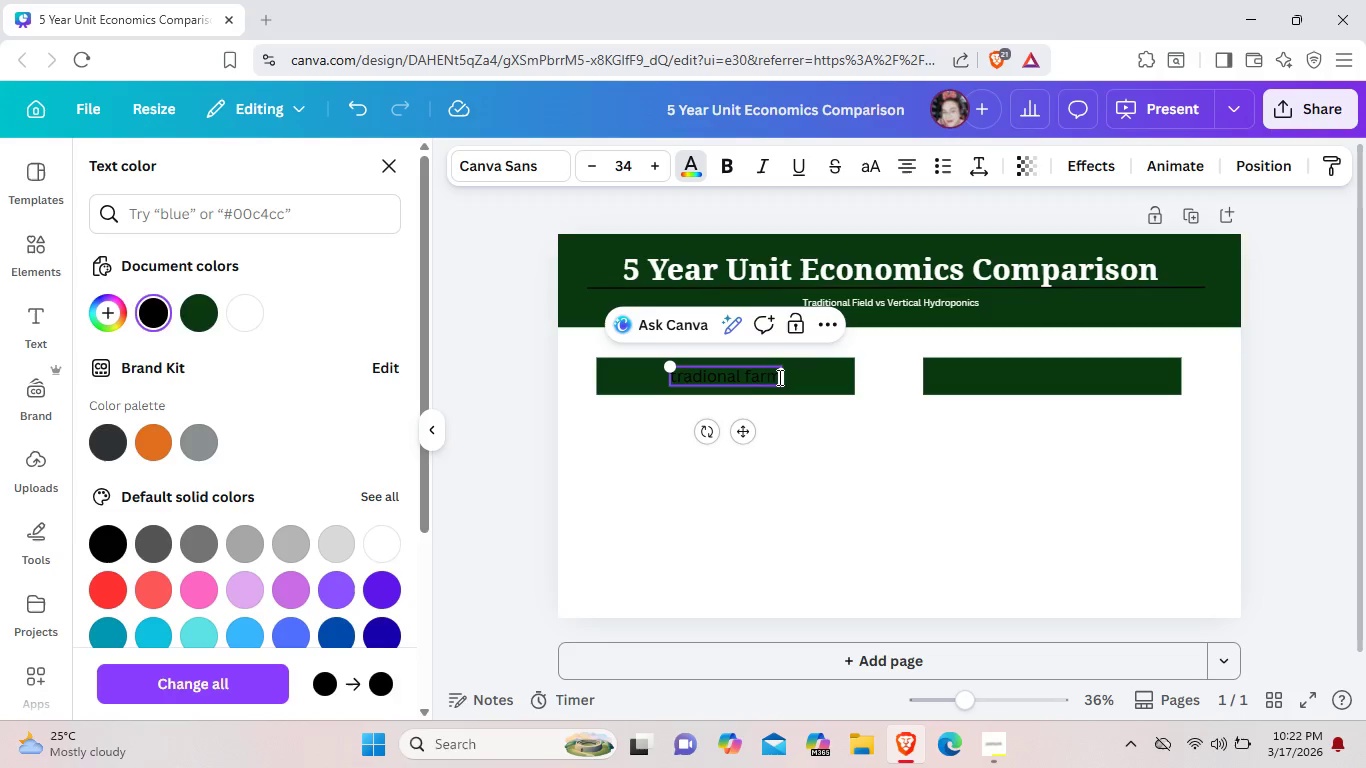 
left_click([778, 376])
 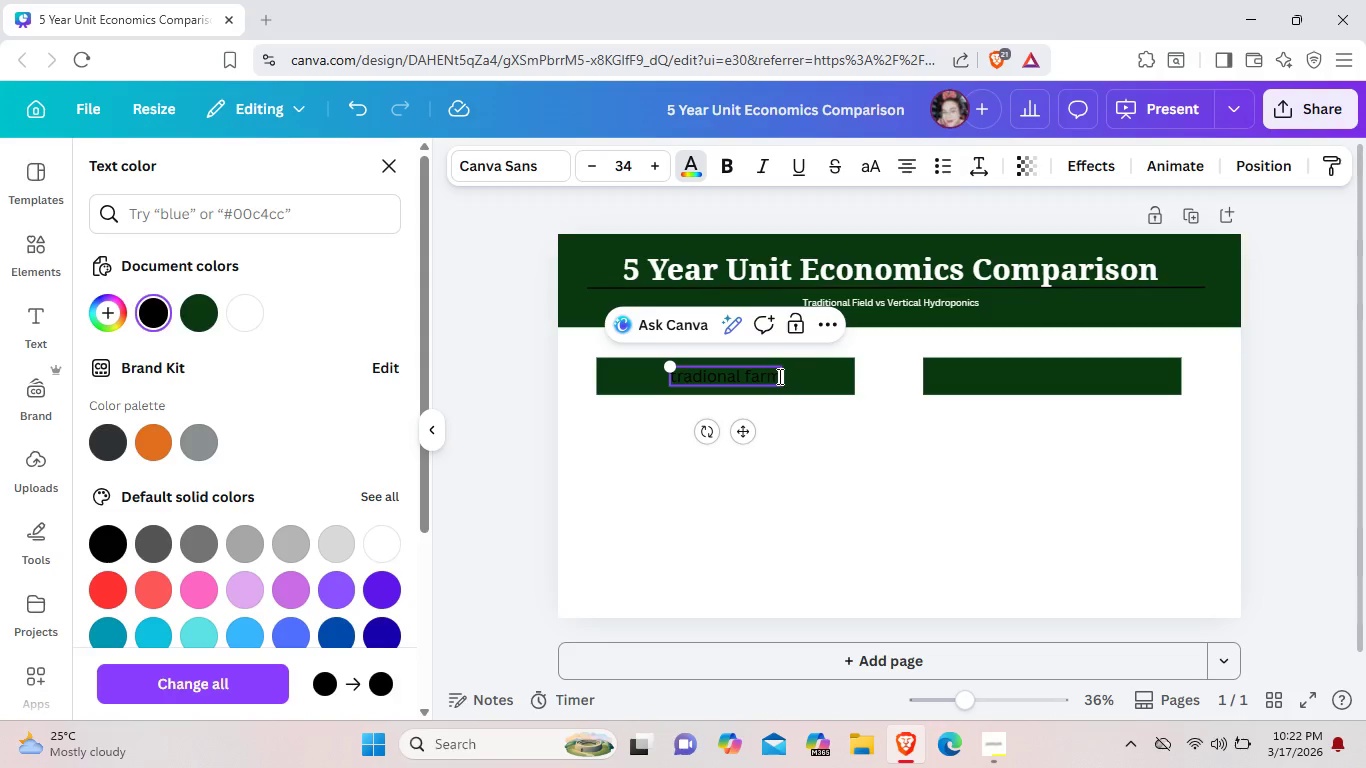 
hold_key(key=Backspace, duration=0.88)
 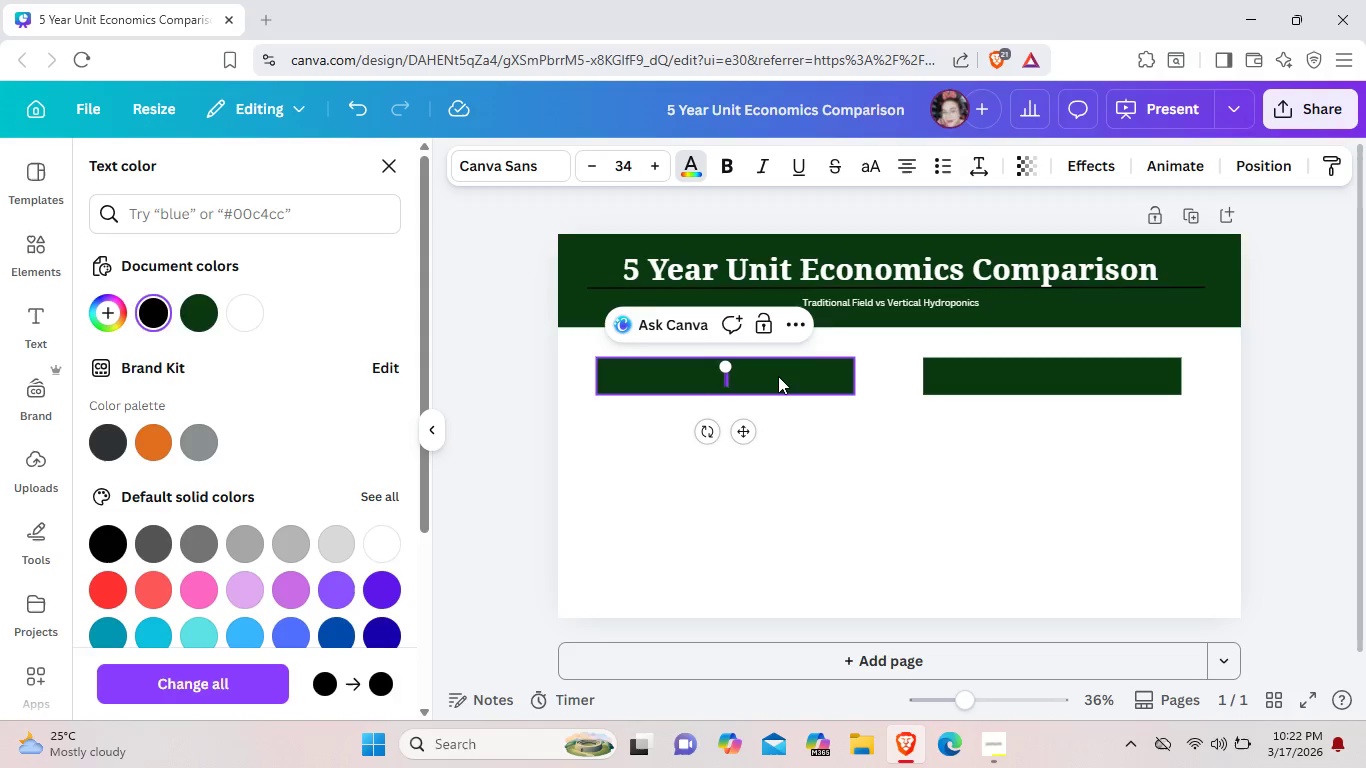 
key(Backspace)
key(Backspace)
type(Traditional Farm)
 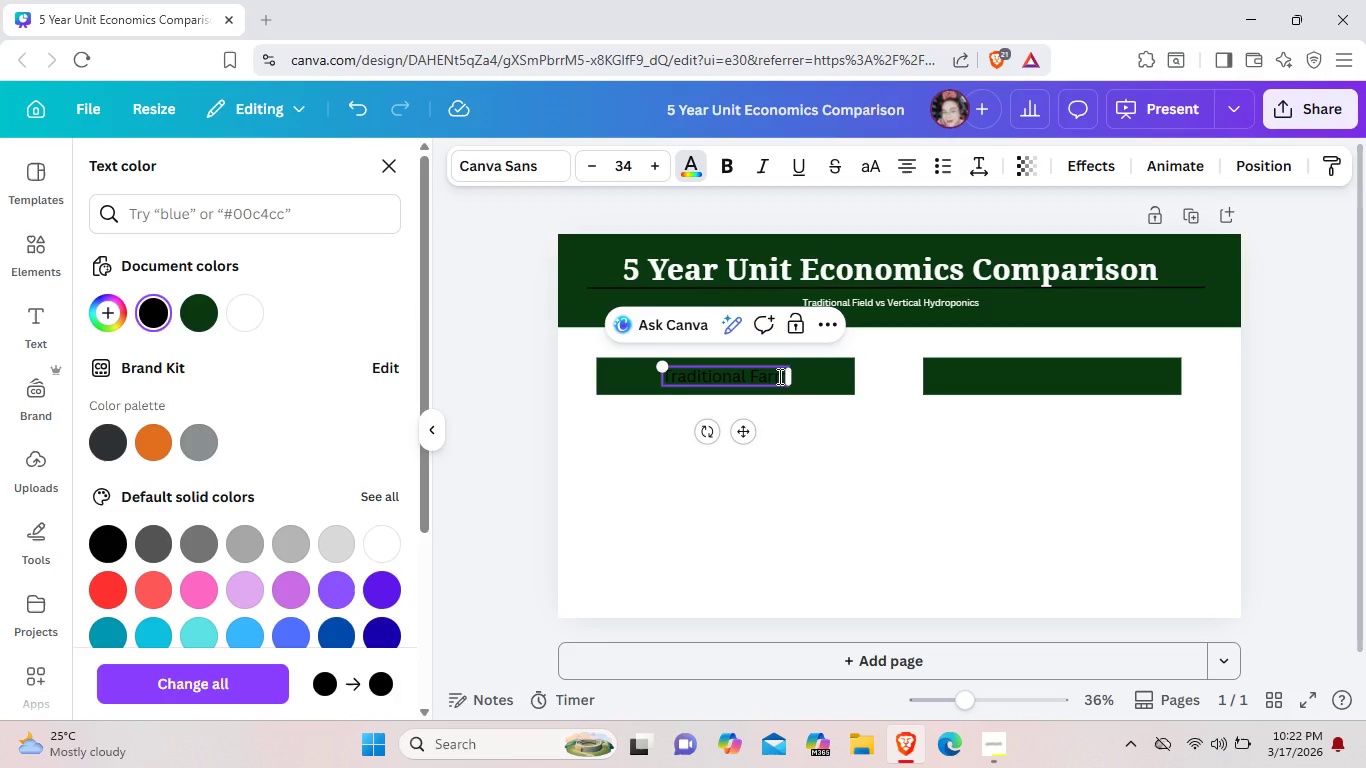 
wait(5.03)
 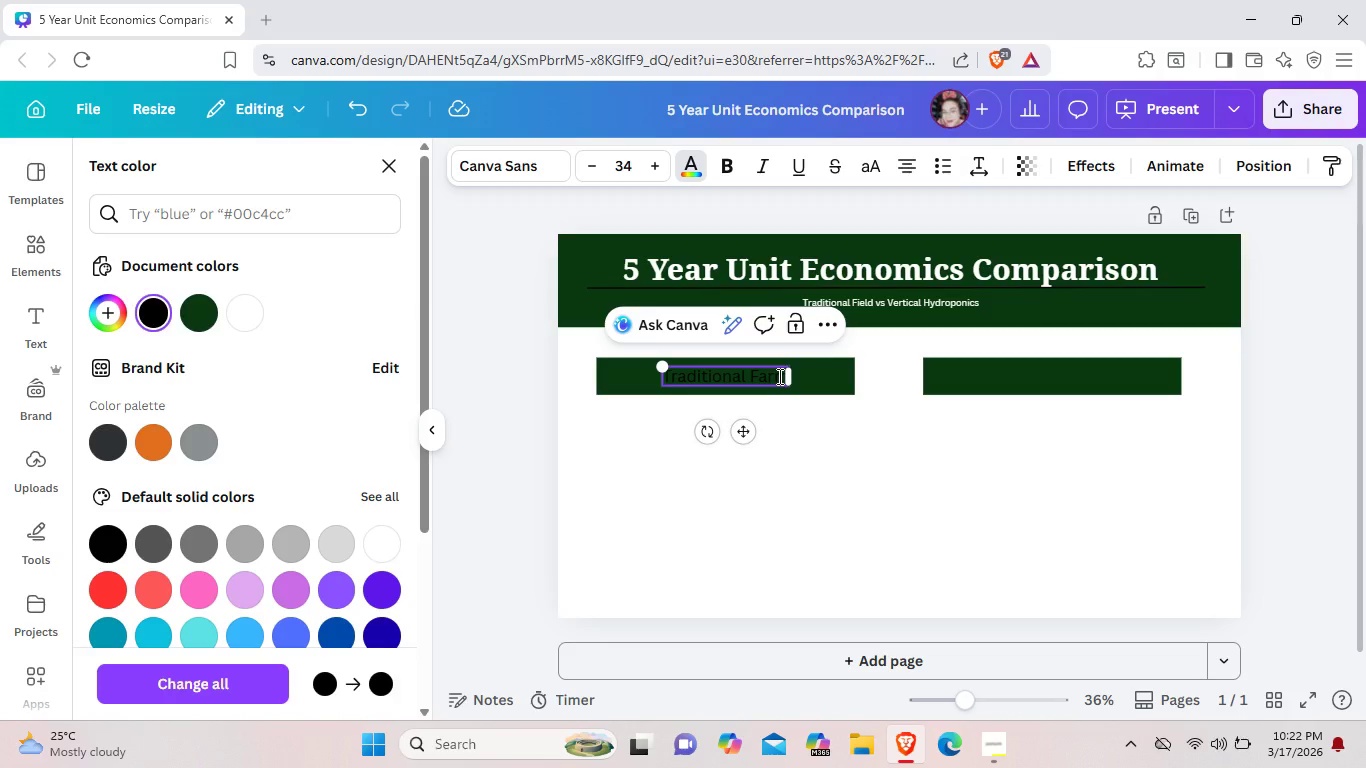 
key(Space)
 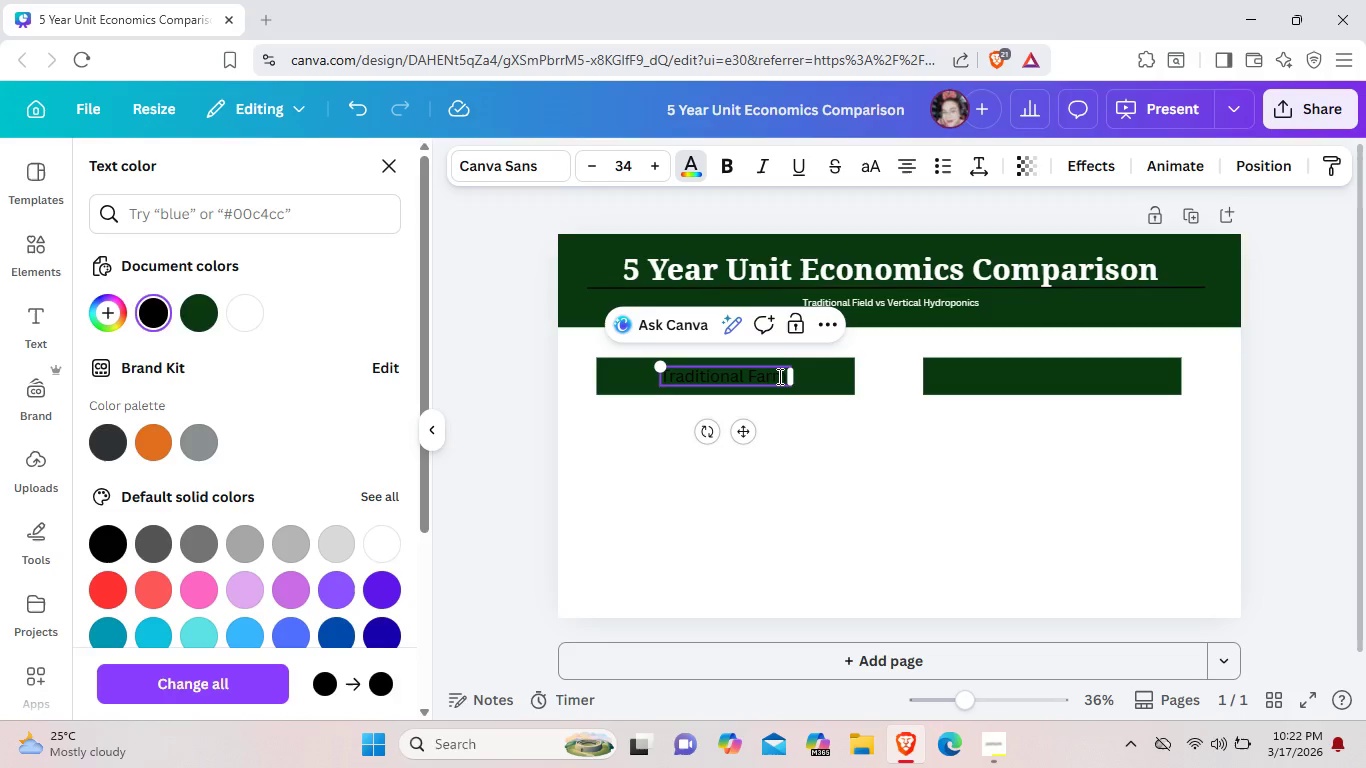 
hold_key(key=ShiftLeft, duration=0.94)
 